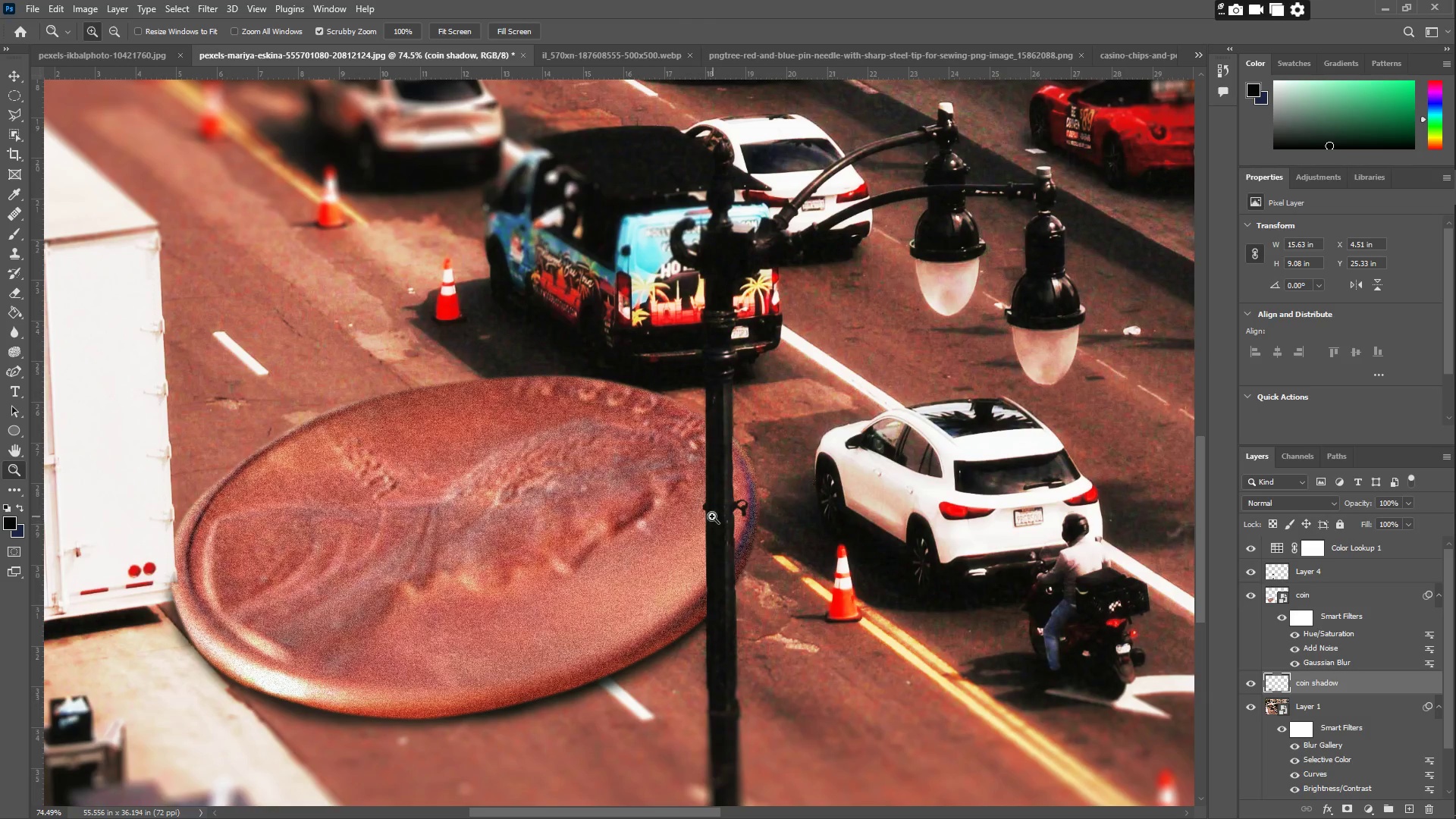 
left_click_drag(start_coordinate=[670, 532], to_coordinate=[607, 563])
 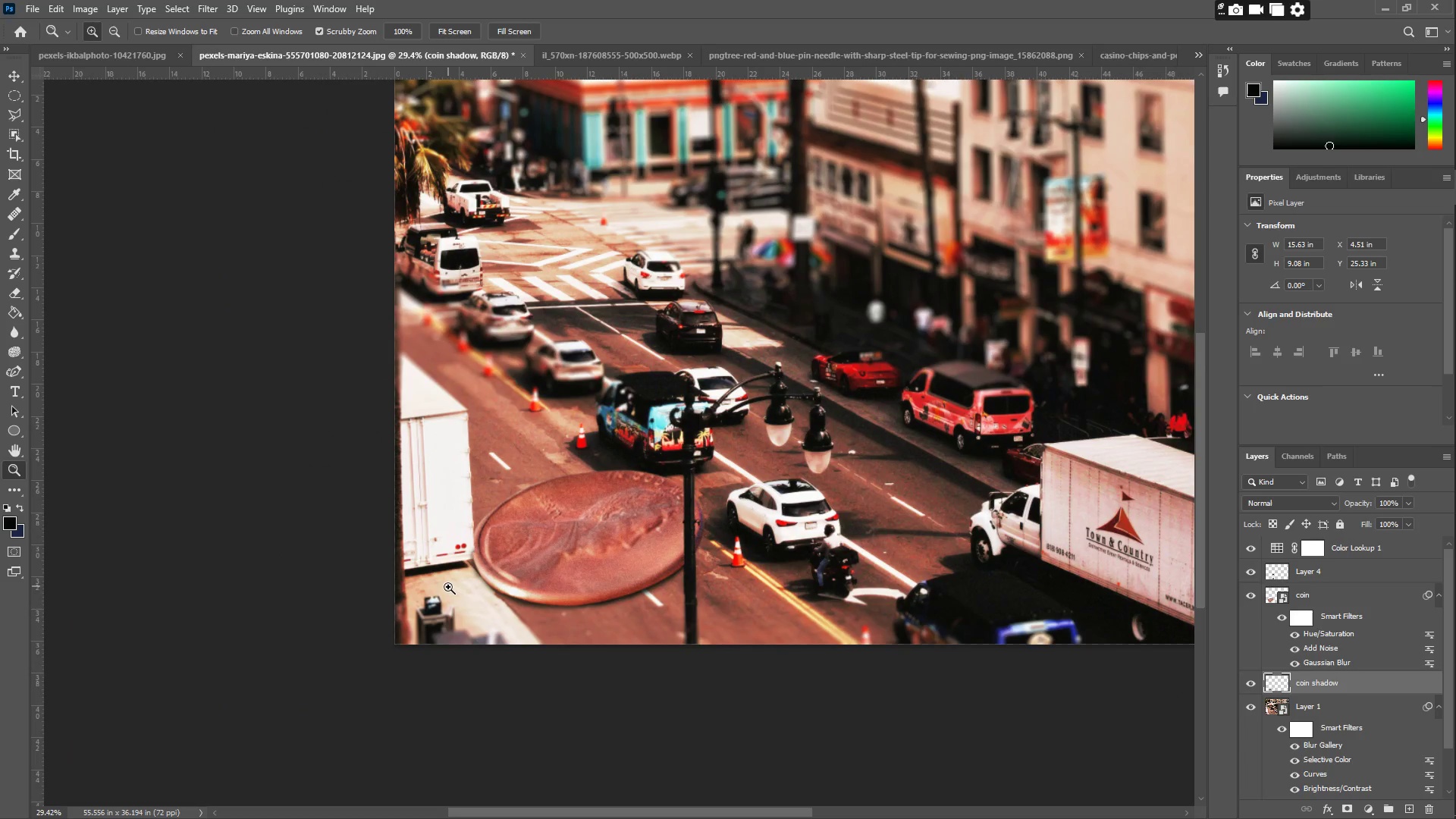 
wait(5.66)
 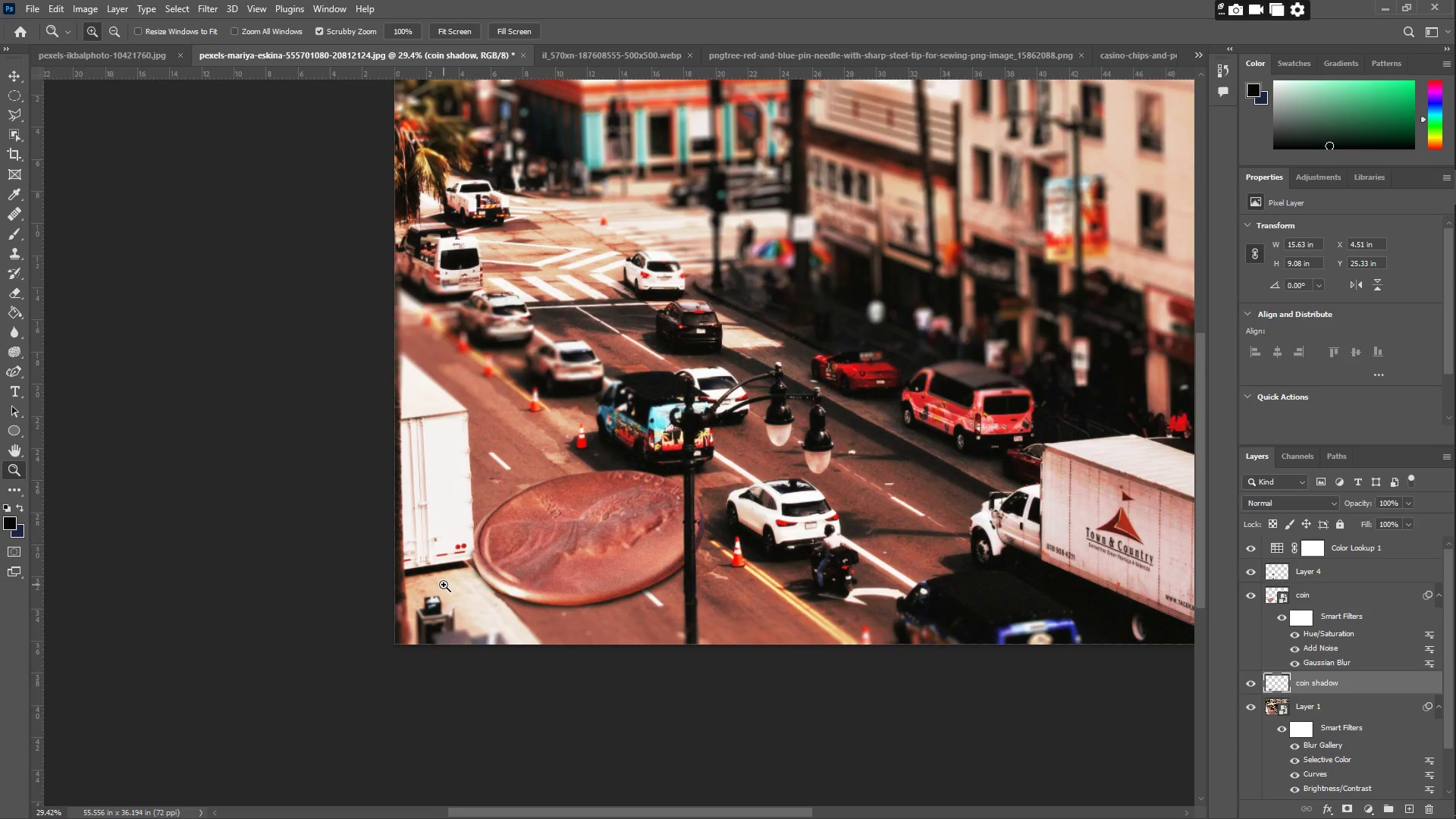 
left_click_drag(start_coordinate=[542, 560], to_coordinate=[607, 553])
 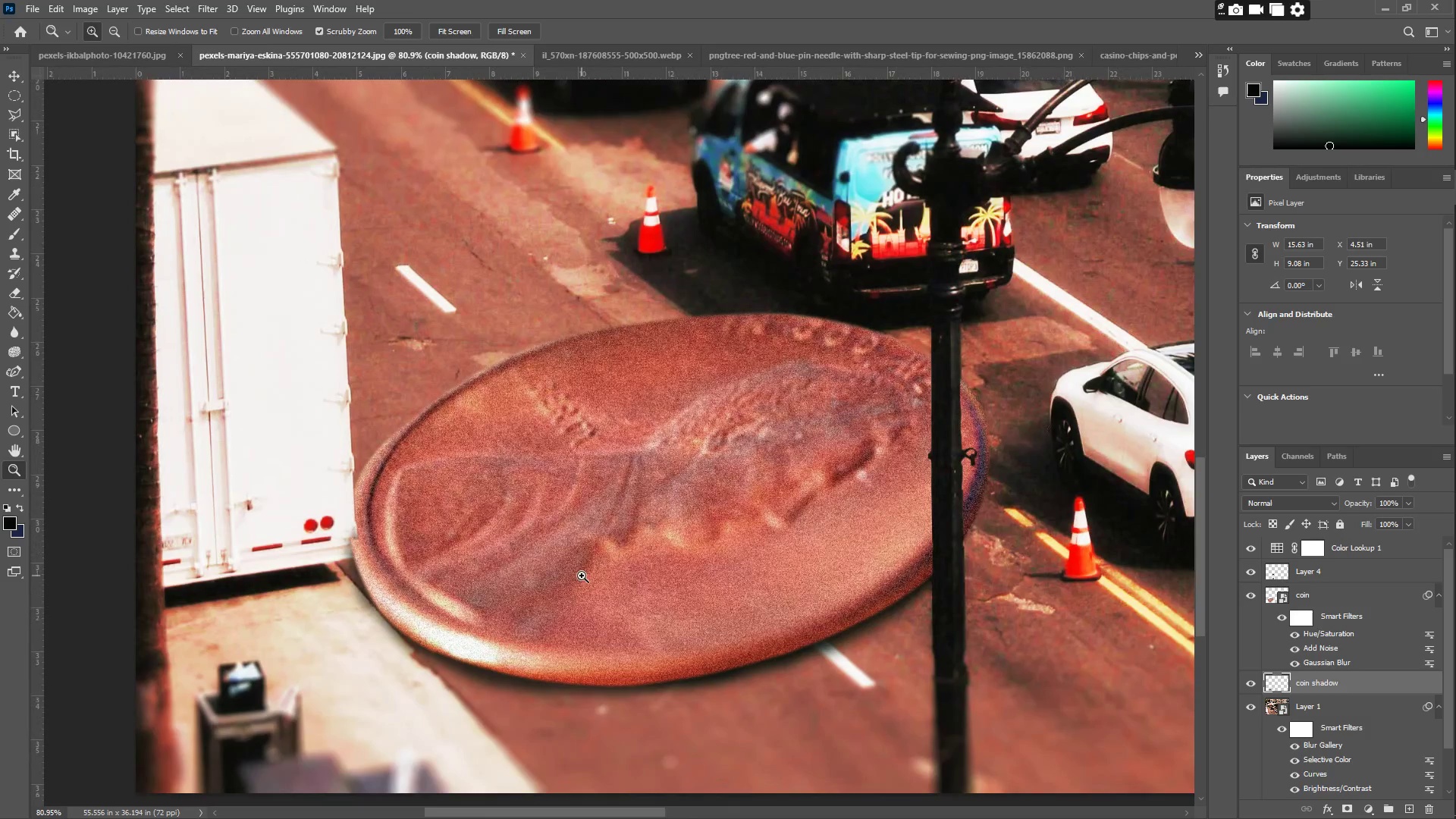 
type(bii)
 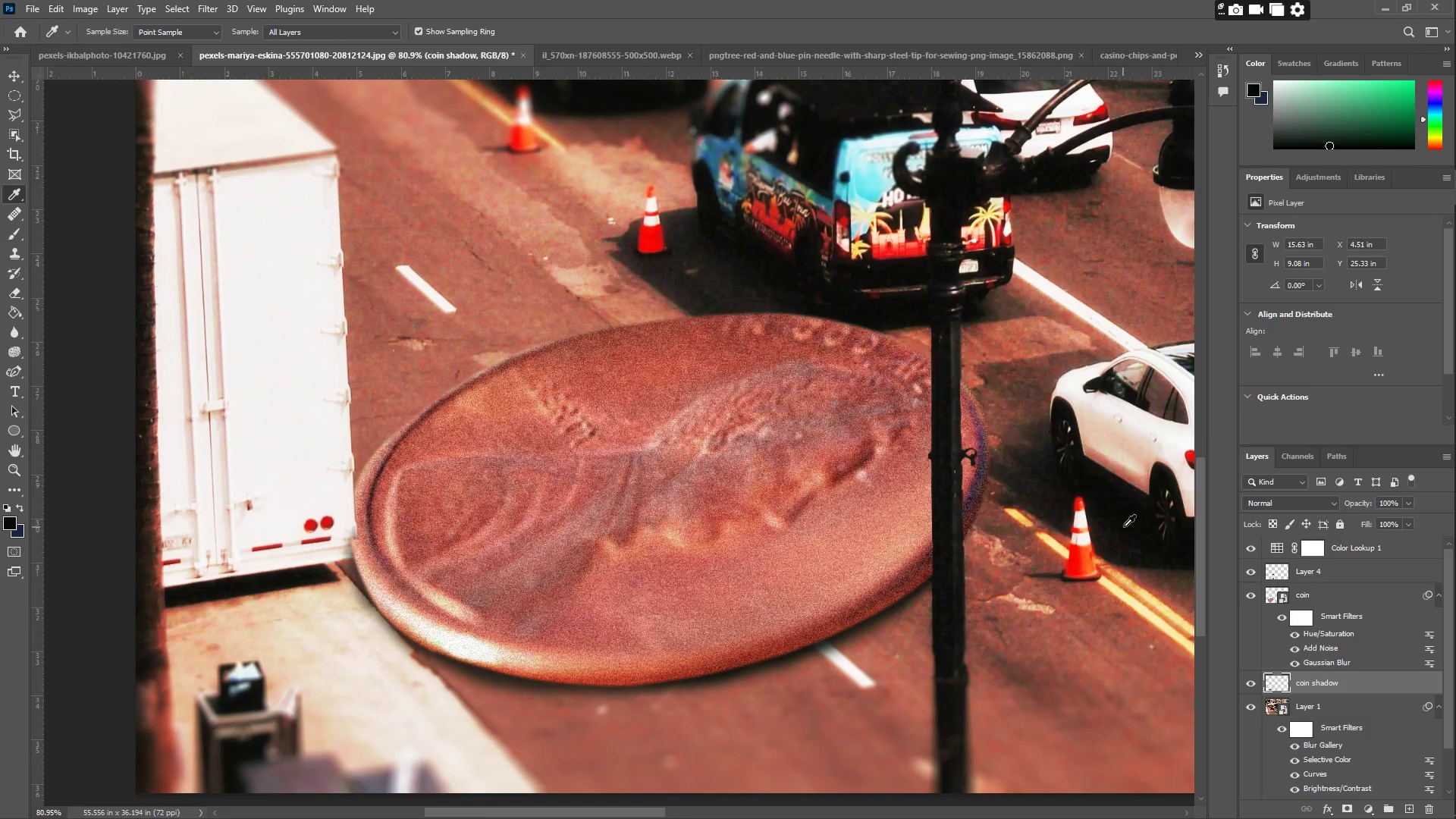 
left_click_drag(start_coordinate=[1125, 507], to_coordinate=[1122, 504])
 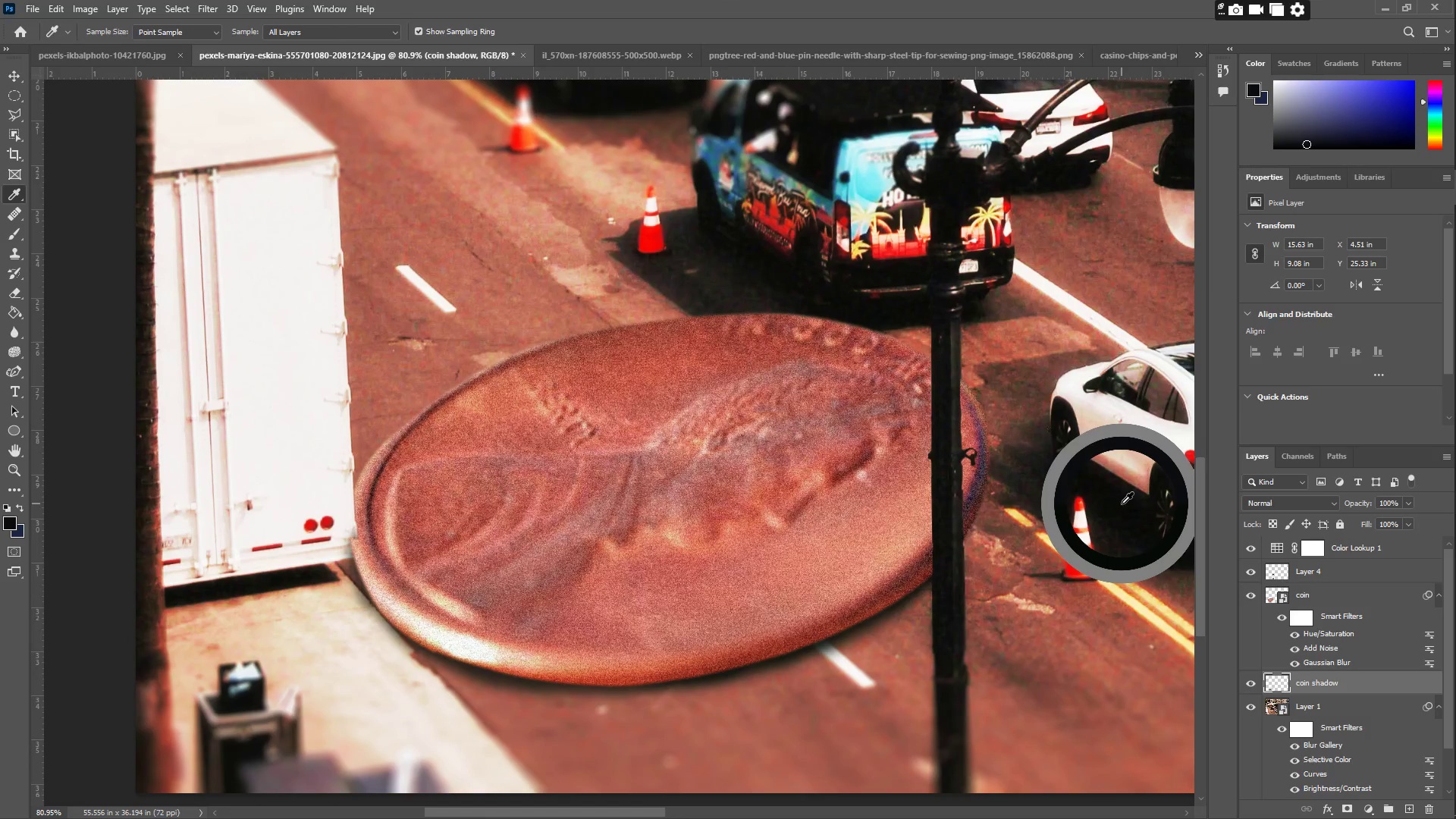 
double_click([1122, 504])
 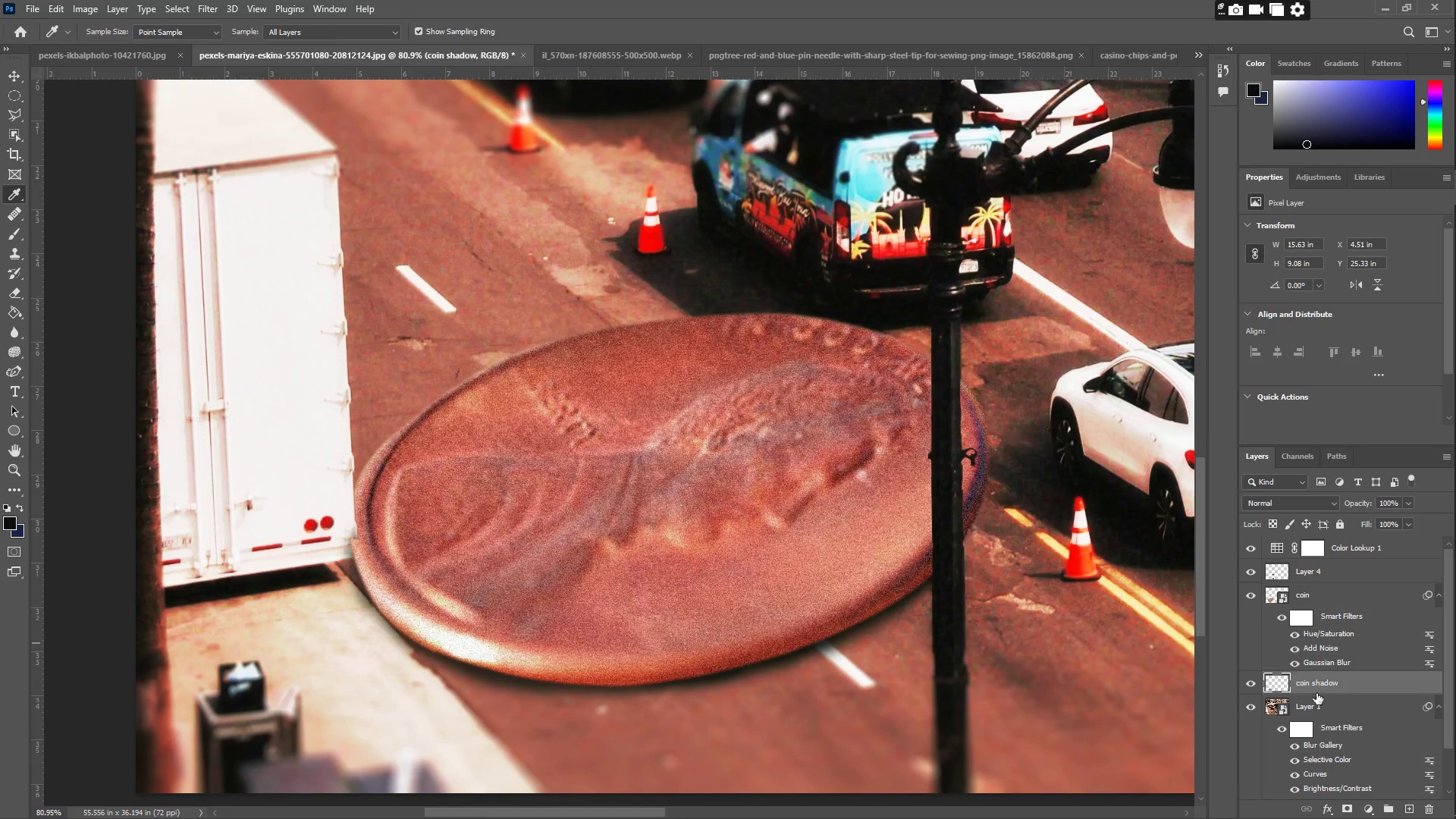 
key(B)
 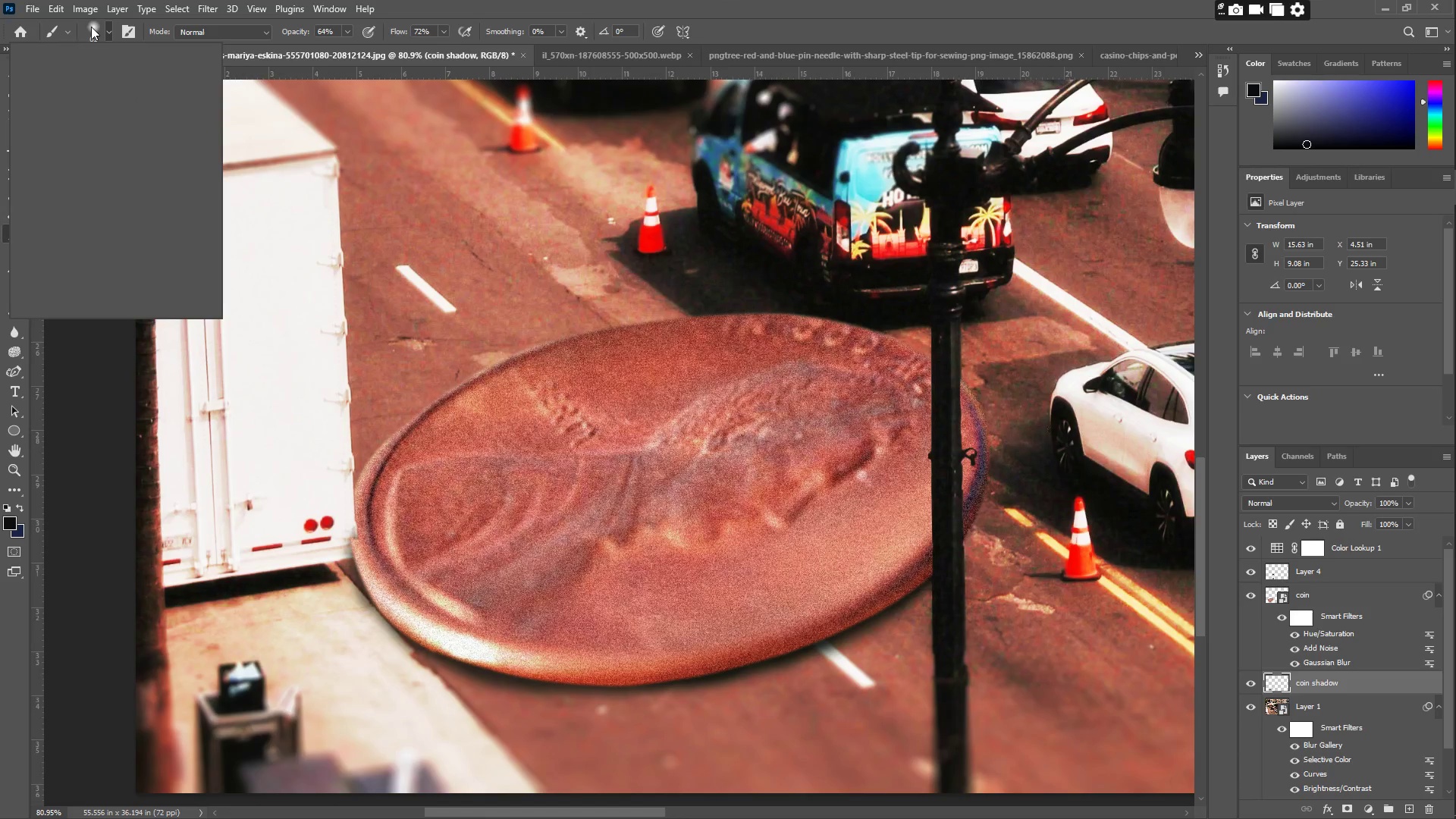 
double_click([130, 77])
 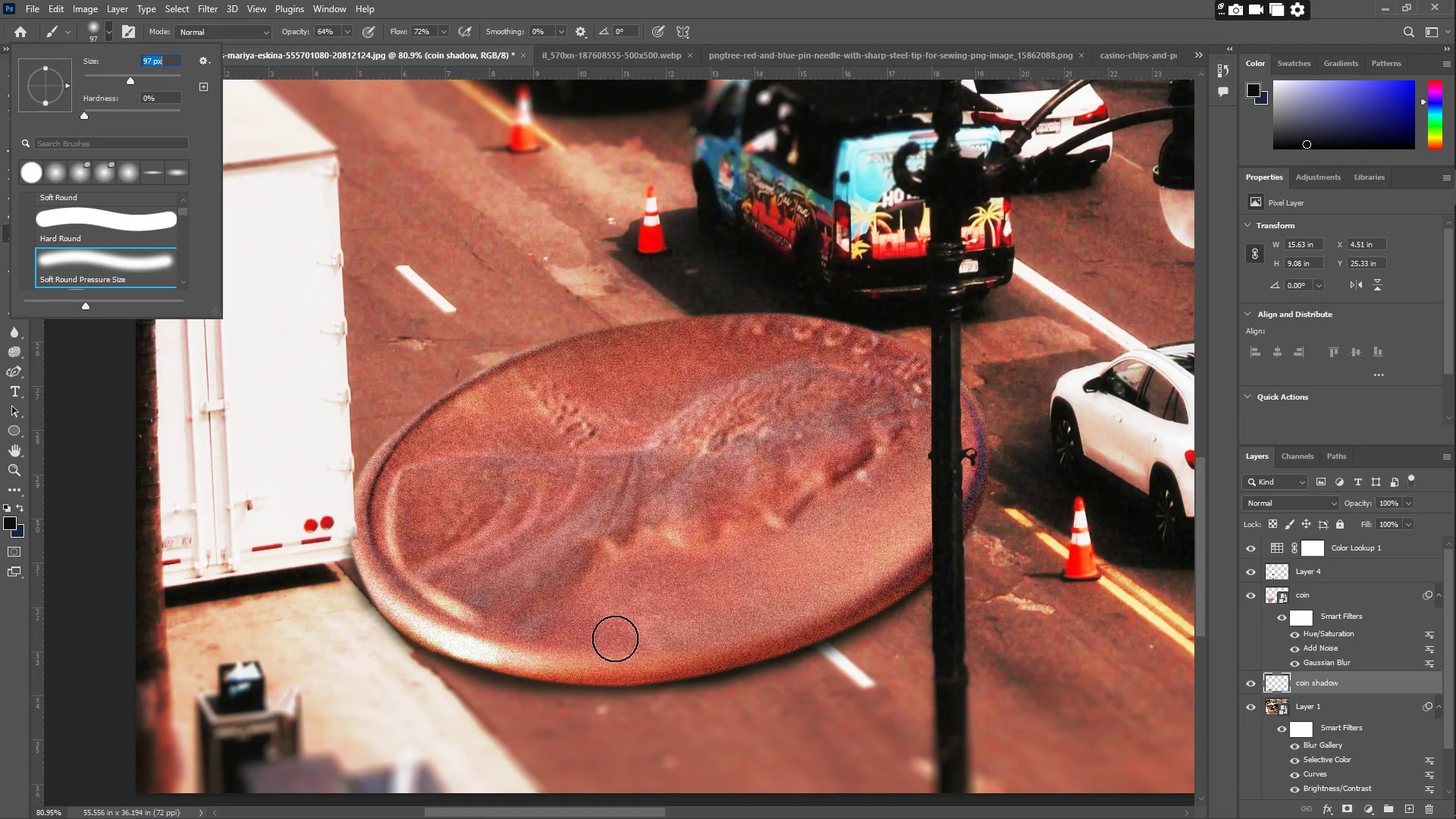 
left_click_drag(start_coordinate=[646, 673], to_coordinate=[488, 669])
 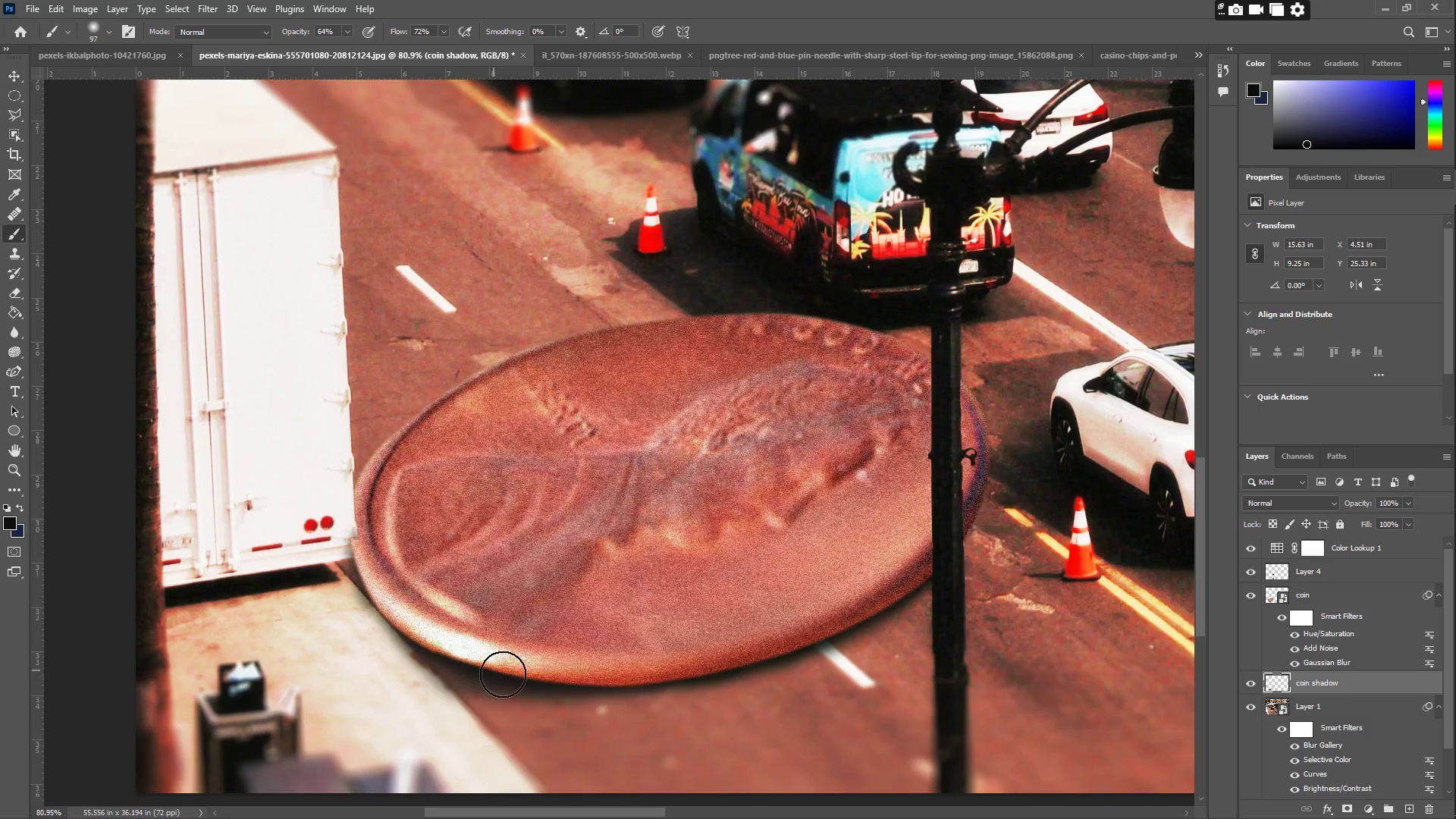 
left_click_drag(start_coordinate=[538, 679], to_coordinate=[459, 661])
 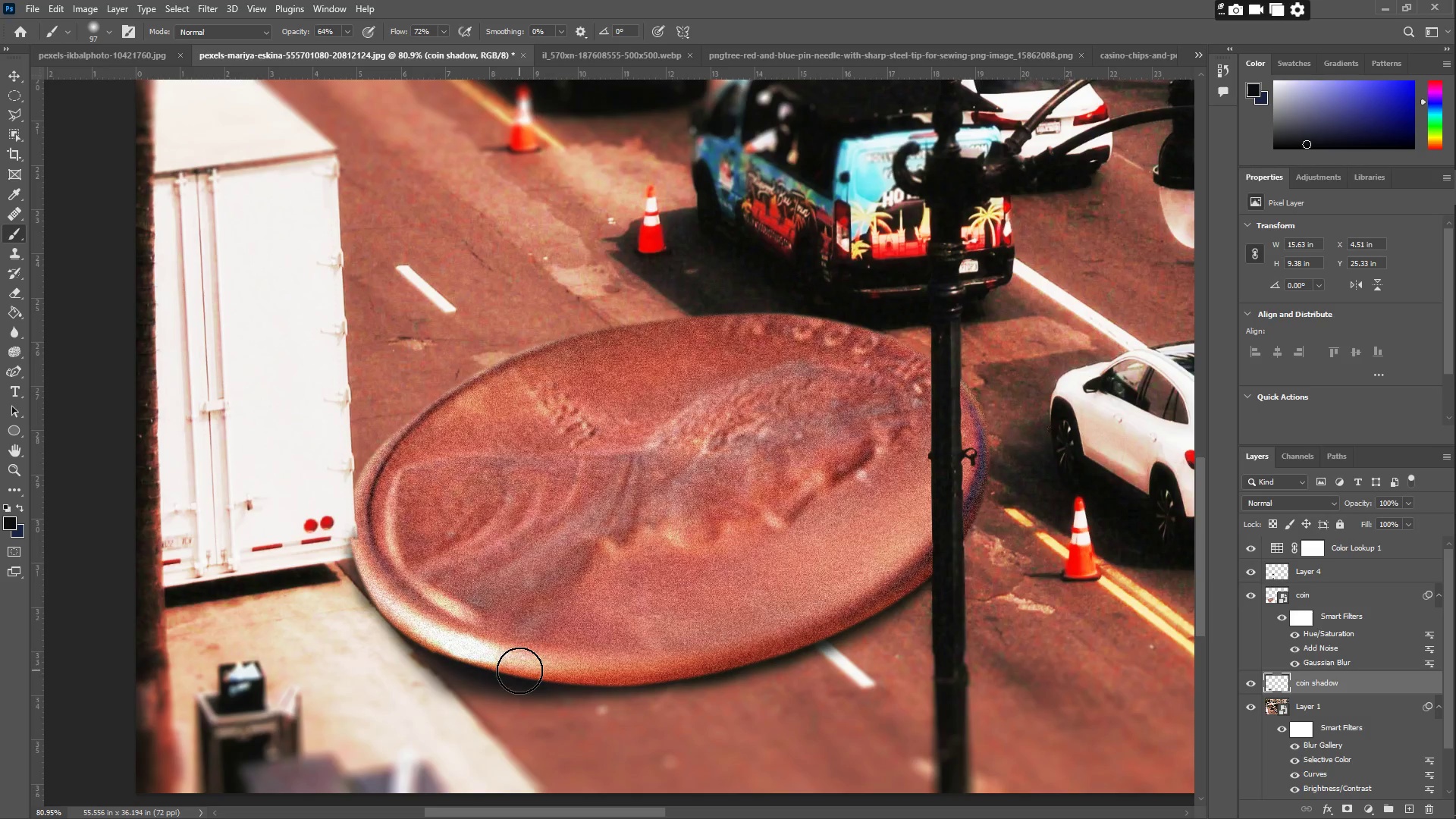 
left_click_drag(start_coordinate=[519, 670], to_coordinate=[447, 642])
 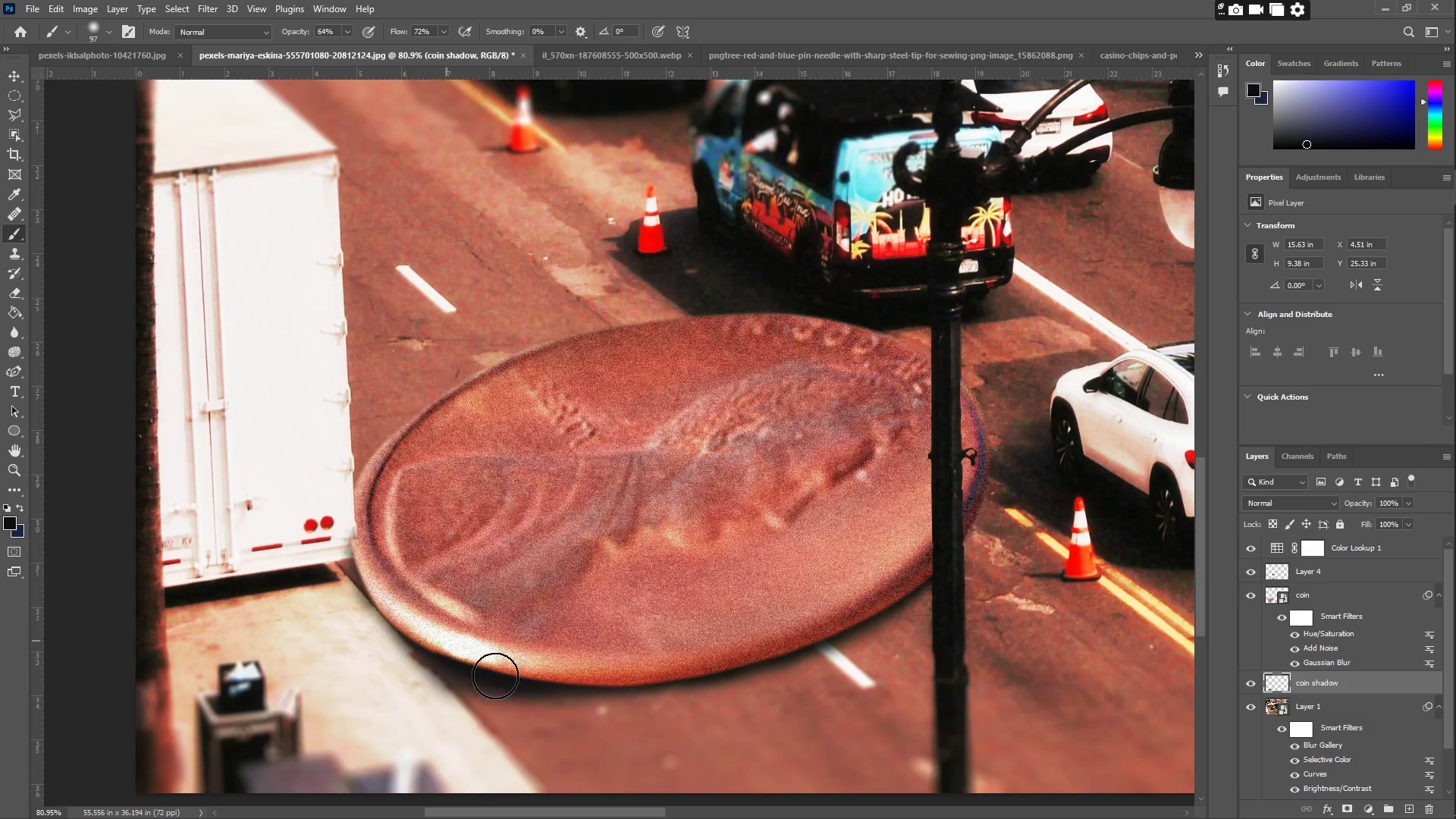 
left_click_drag(start_coordinate=[497, 676], to_coordinate=[442, 648])
 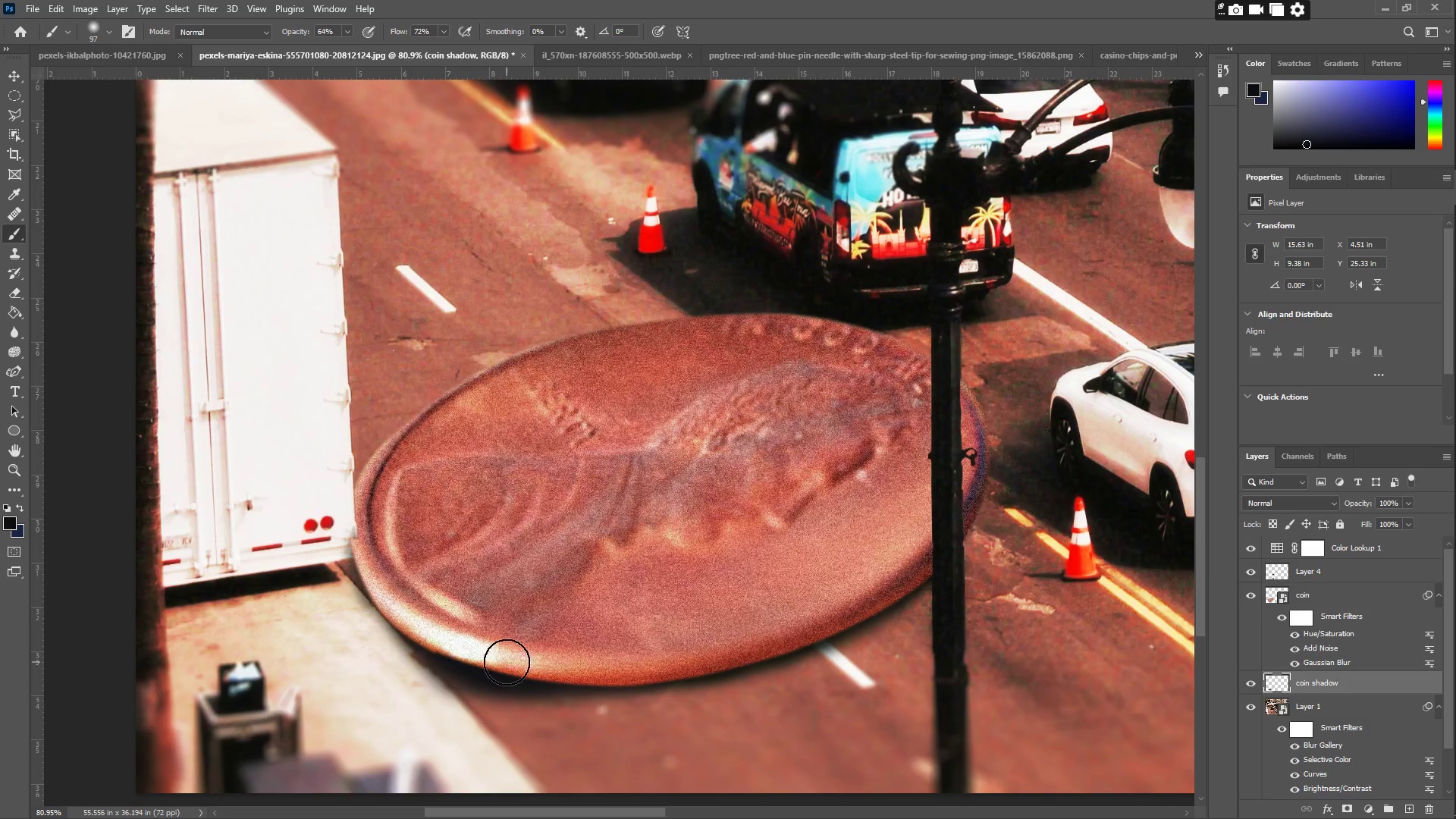 
left_click_drag(start_coordinate=[507, 662], to_coordinate=[425, 635])
 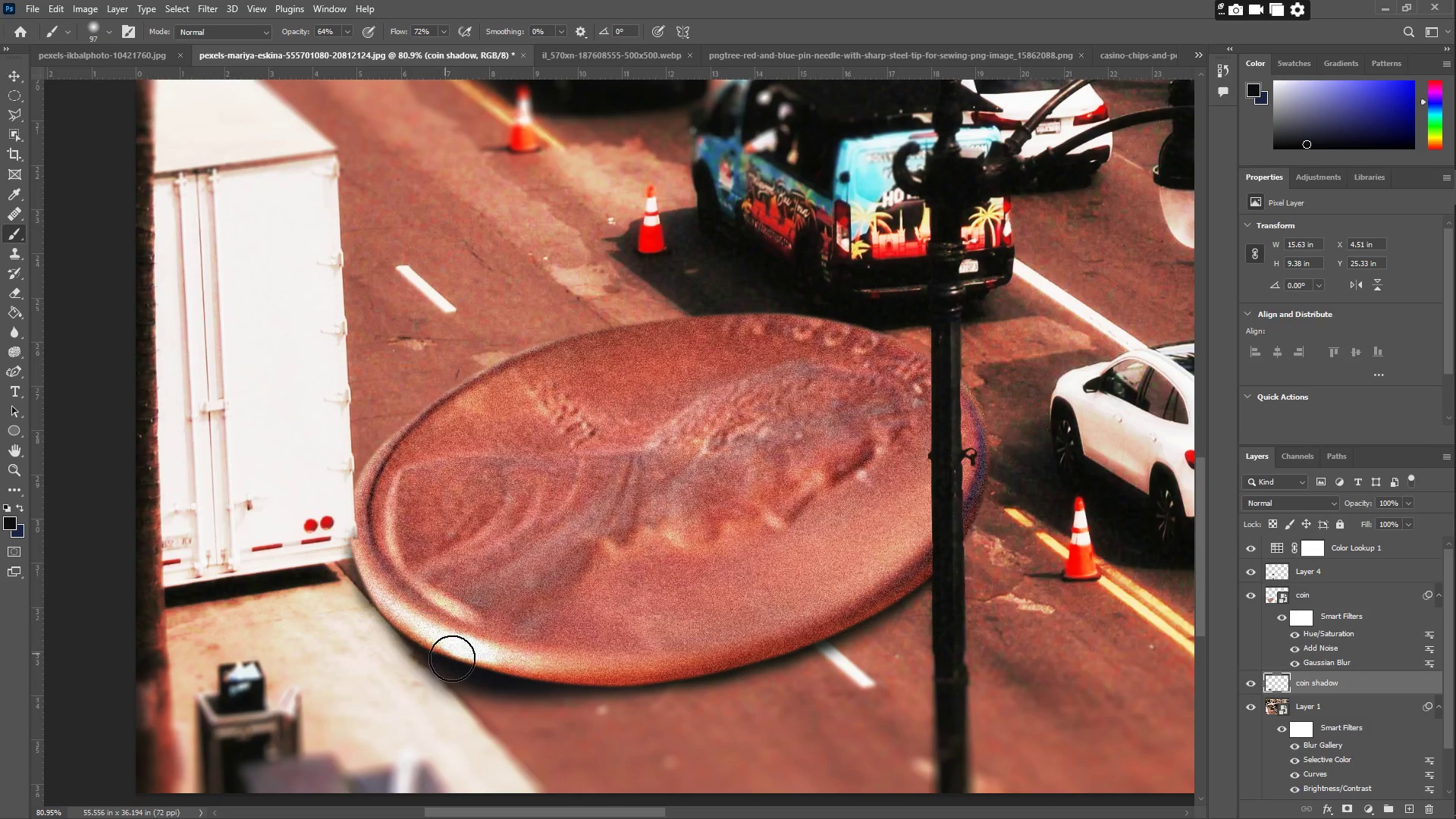 
left_click_drag(start_coordinate=[465, 670], to_coordinate=[359, 558])
 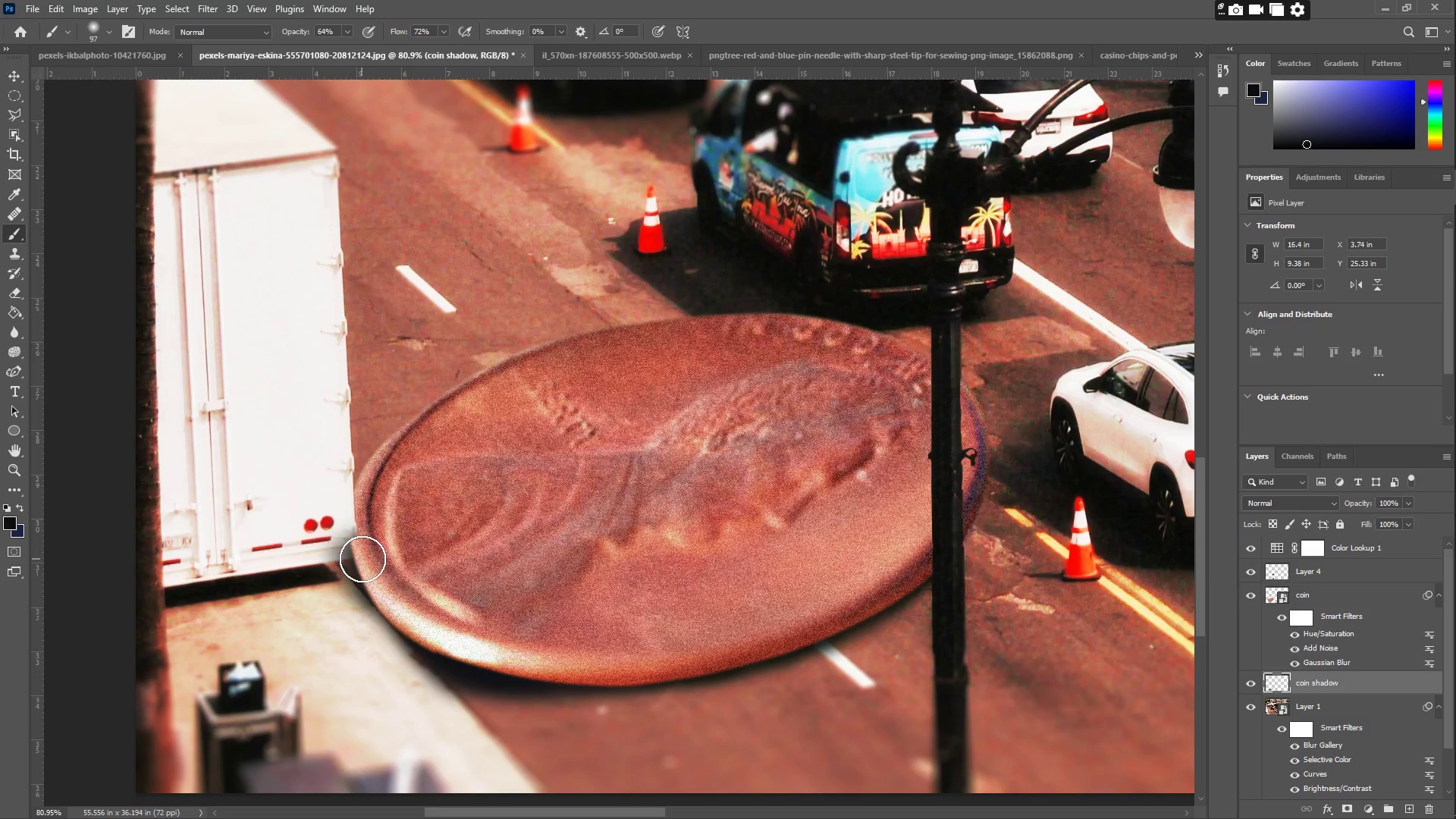 
left_click_drag(start_coordinate=[363, 560], to_coordinate=[447, 670])
 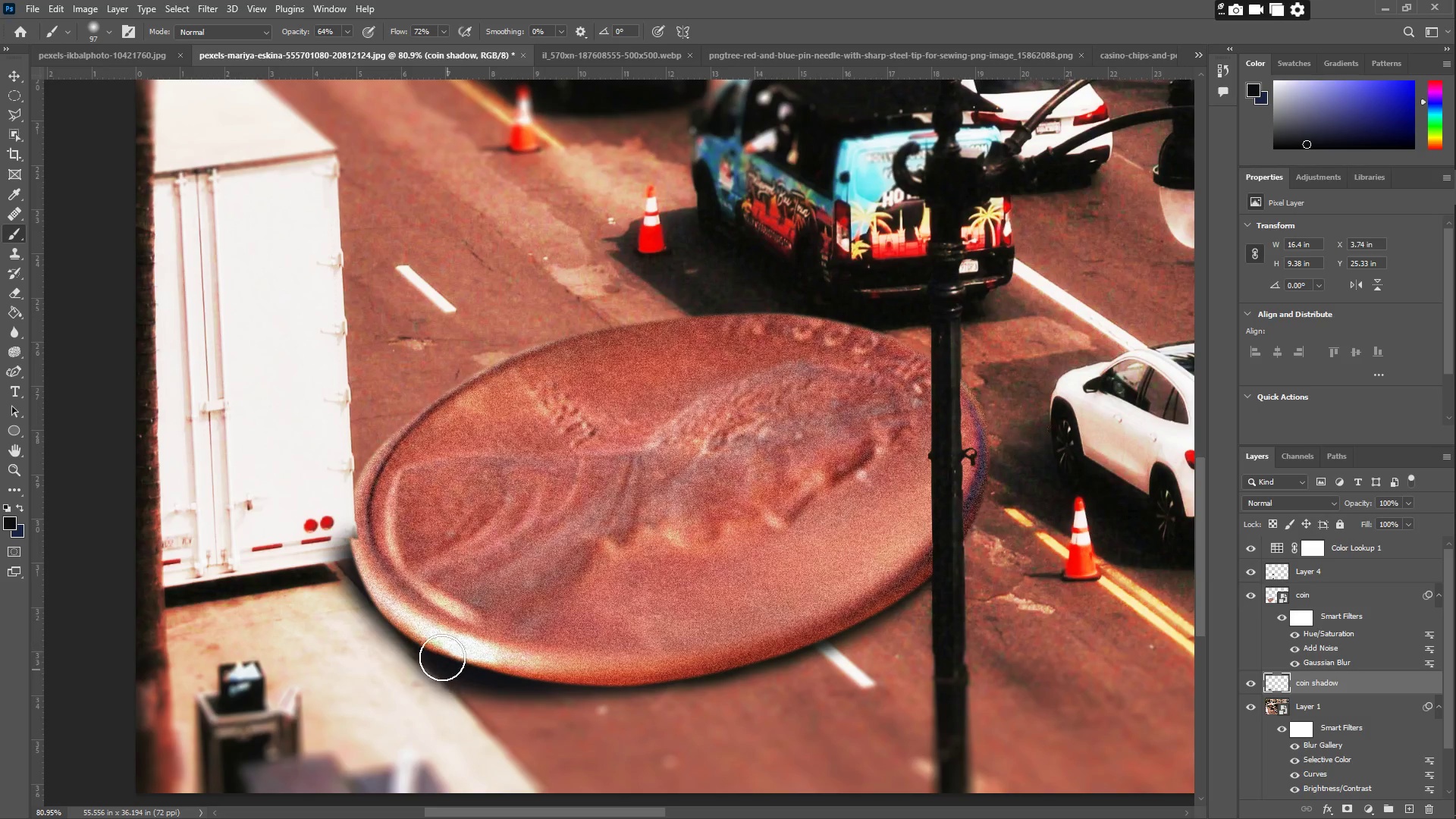 
left_click_drag(start_coordinate=[447, 670], to_coordinate=[388, 642])
 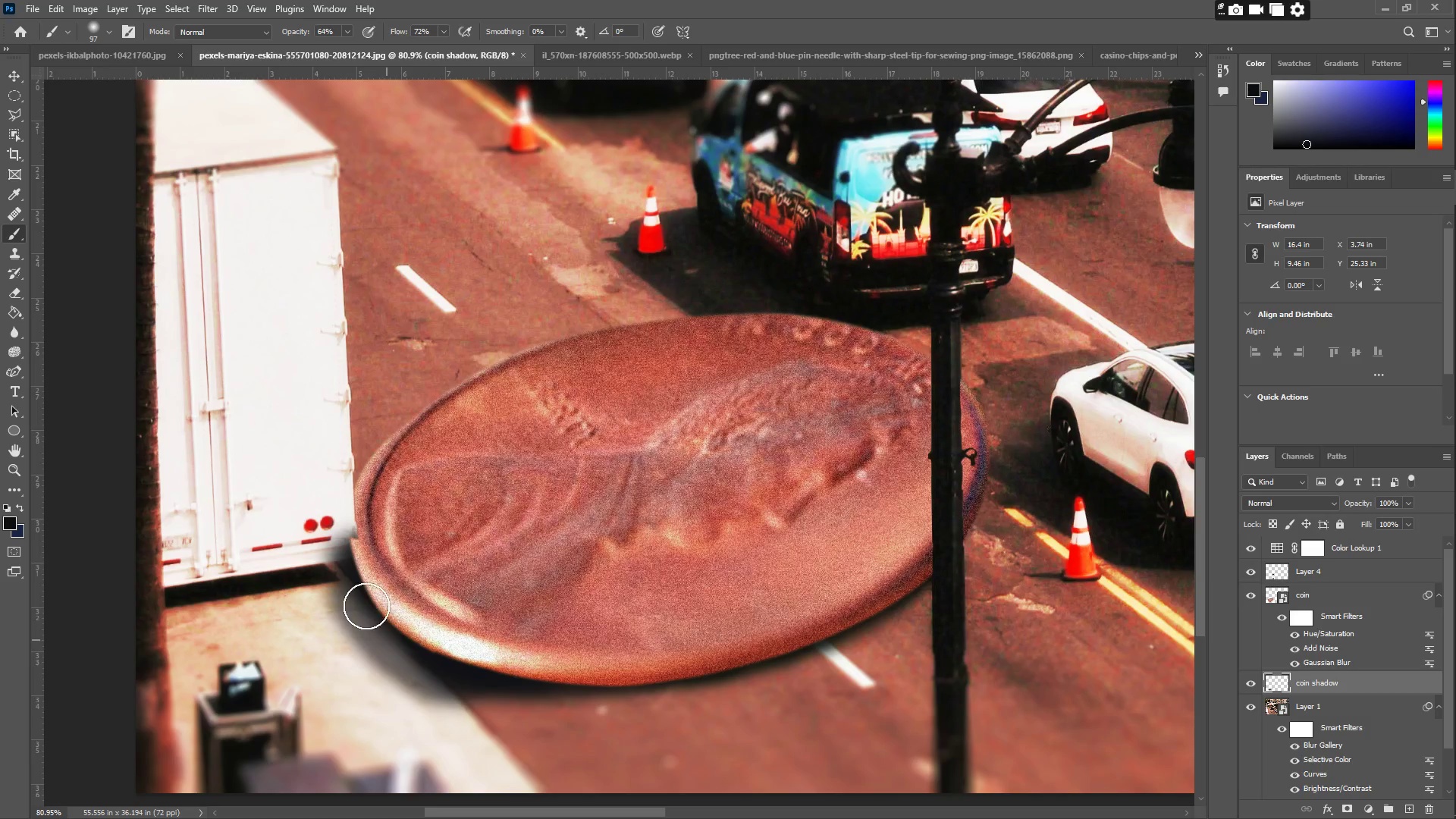 
left_click_drag(start_coordinate=[353, 588], to_coordinate=[401, 650])
 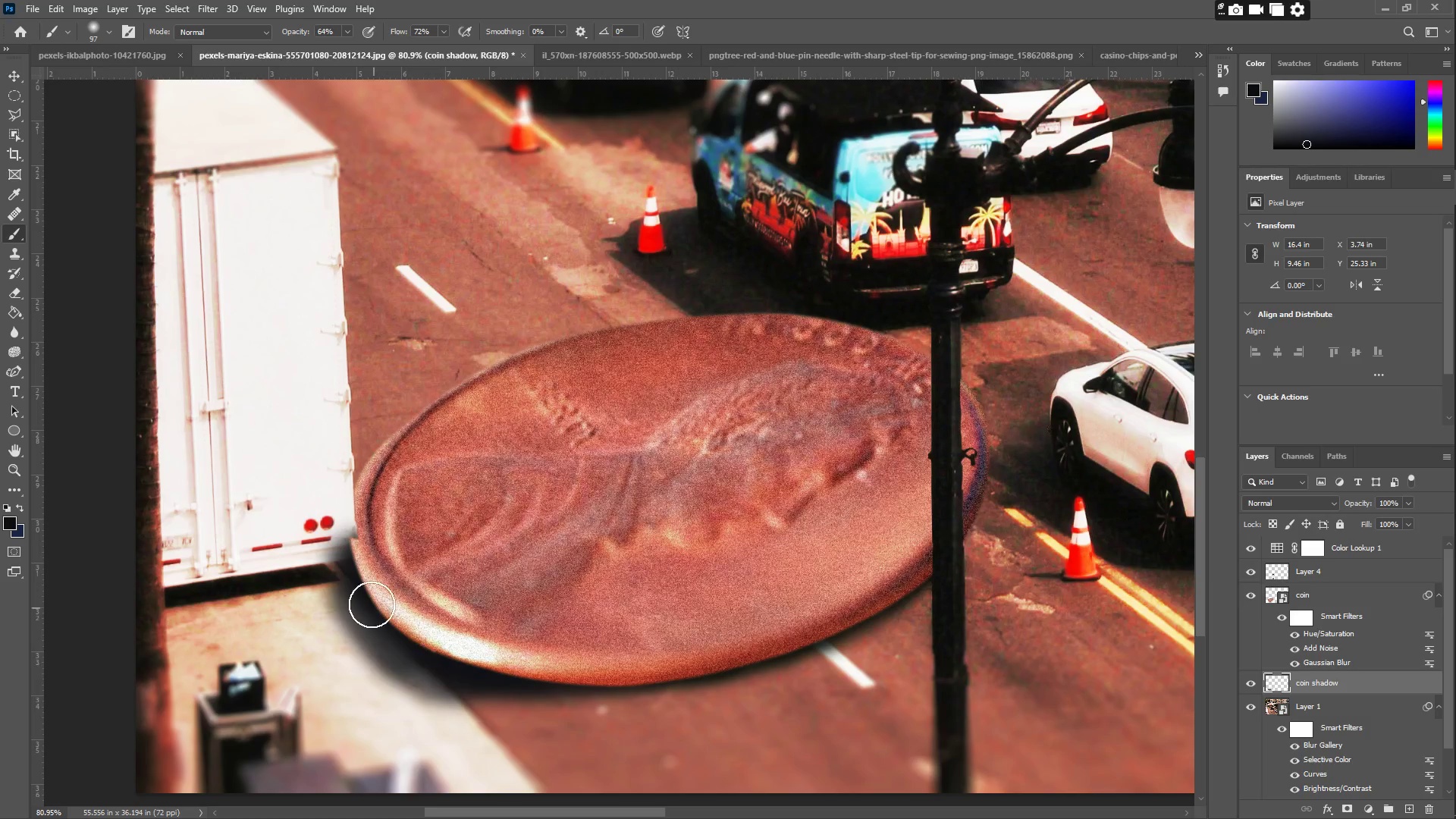 
left_click_drag(start_coordinate=[367, 598], to_coordinate=[412, 657])
 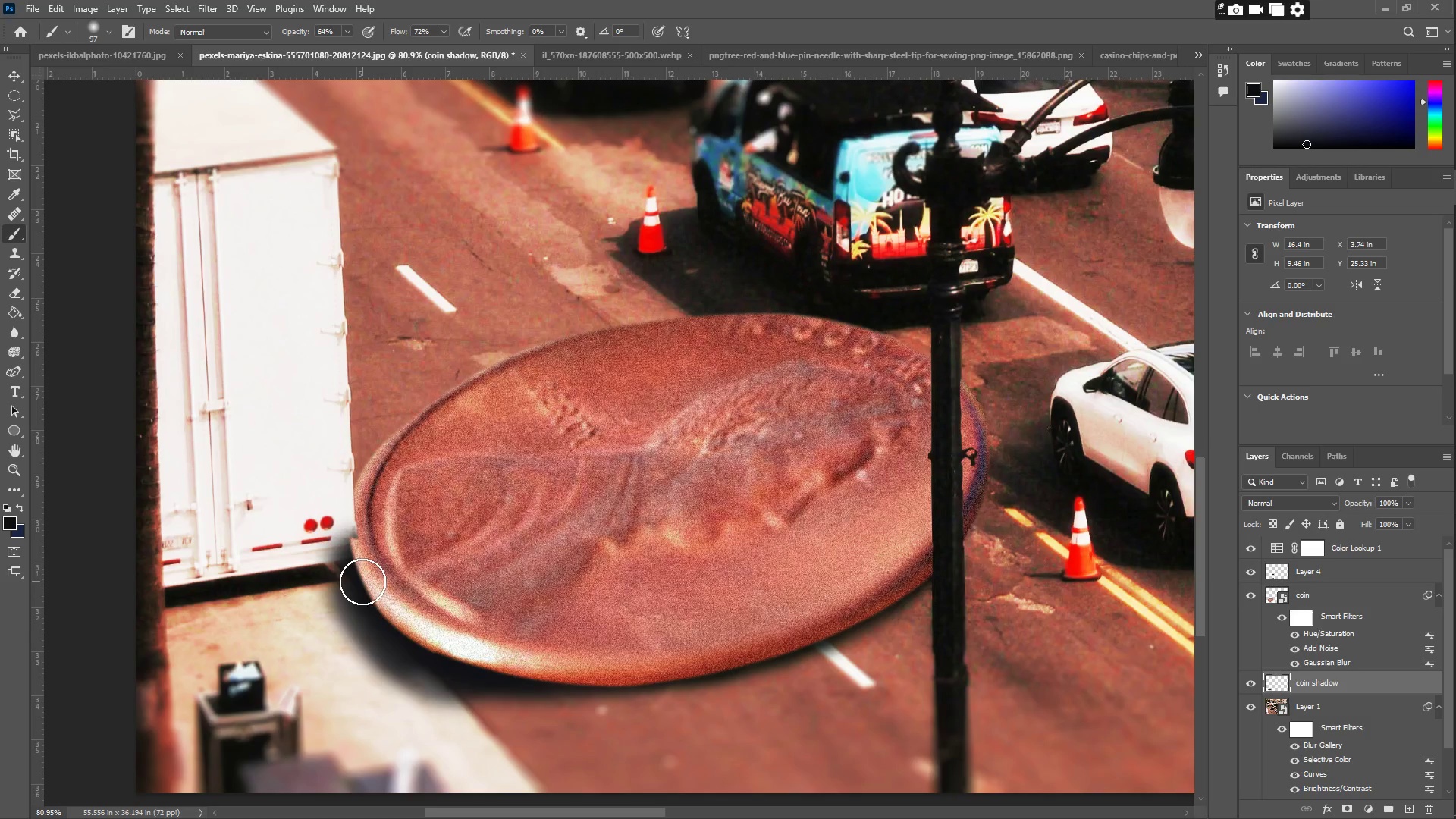 
left_click_drag(start_coordinate=[362, 582], to_coordinate=[425, 682])
 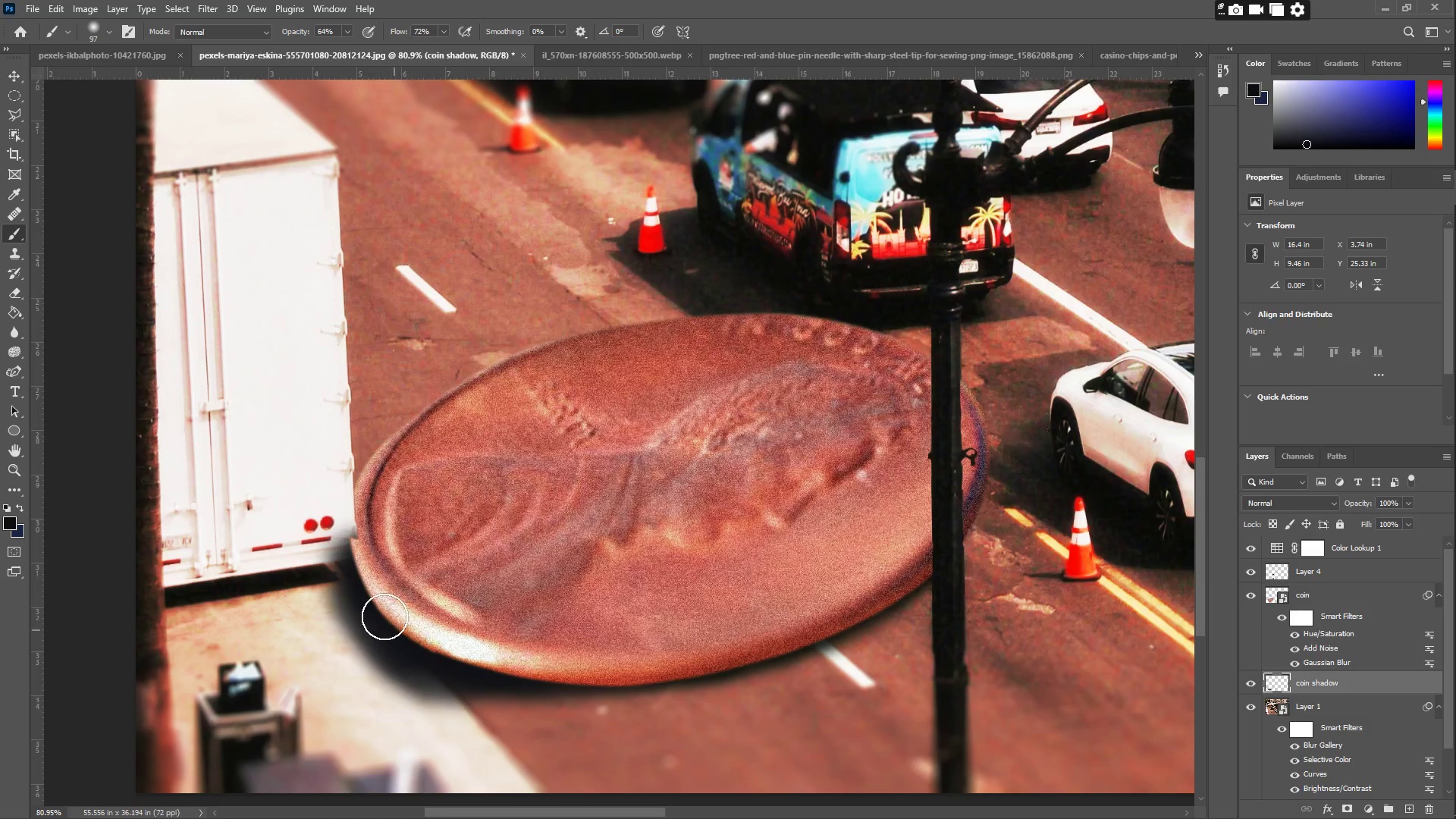 
left_click_drag(start_coordinate=[378, 607], to_coordinate=[441, 653])
 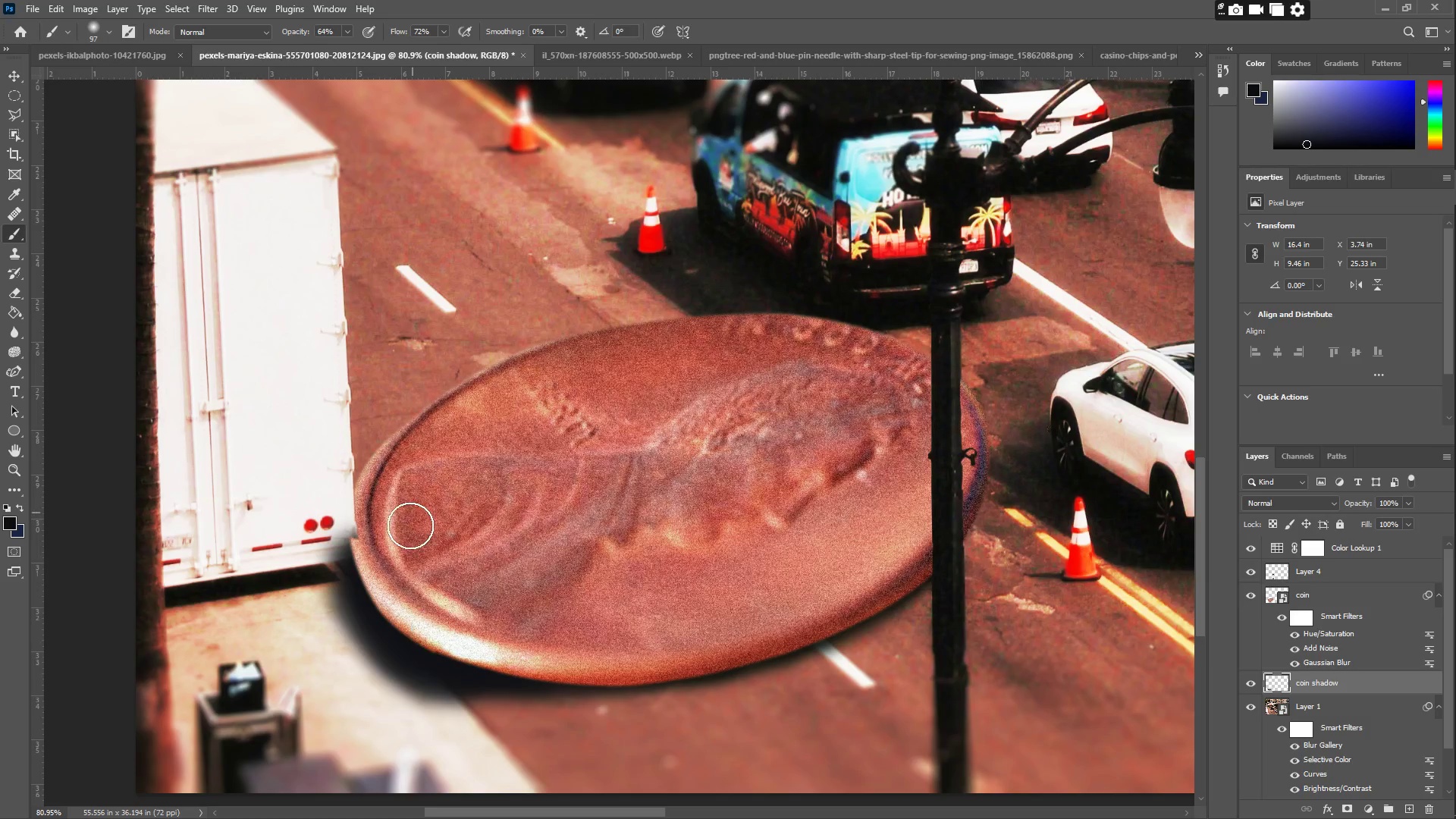 
type(zz)
 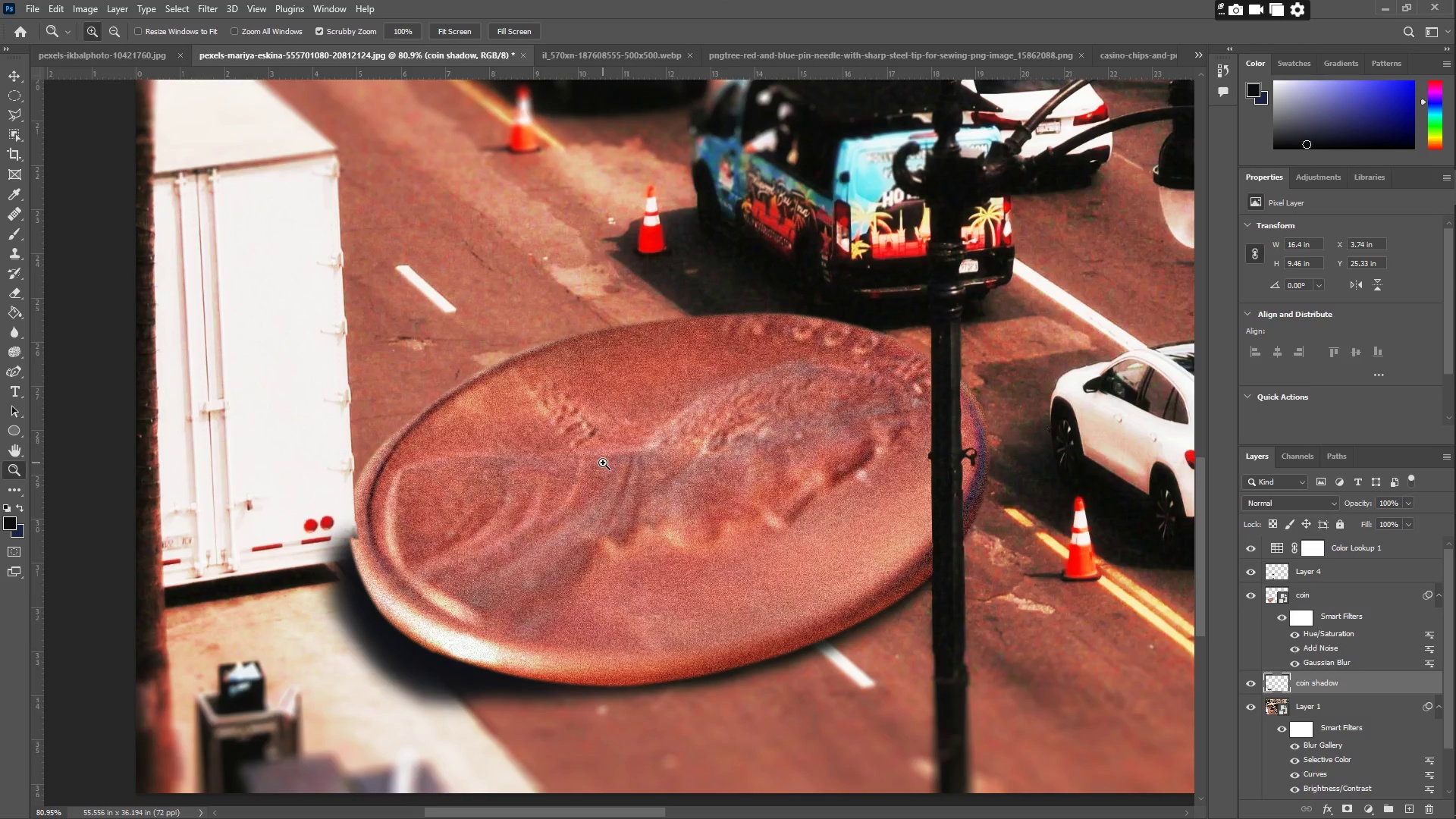 
left_click_drag(start_coordinate=[602, 463], to_coordinate=[473, 497])
 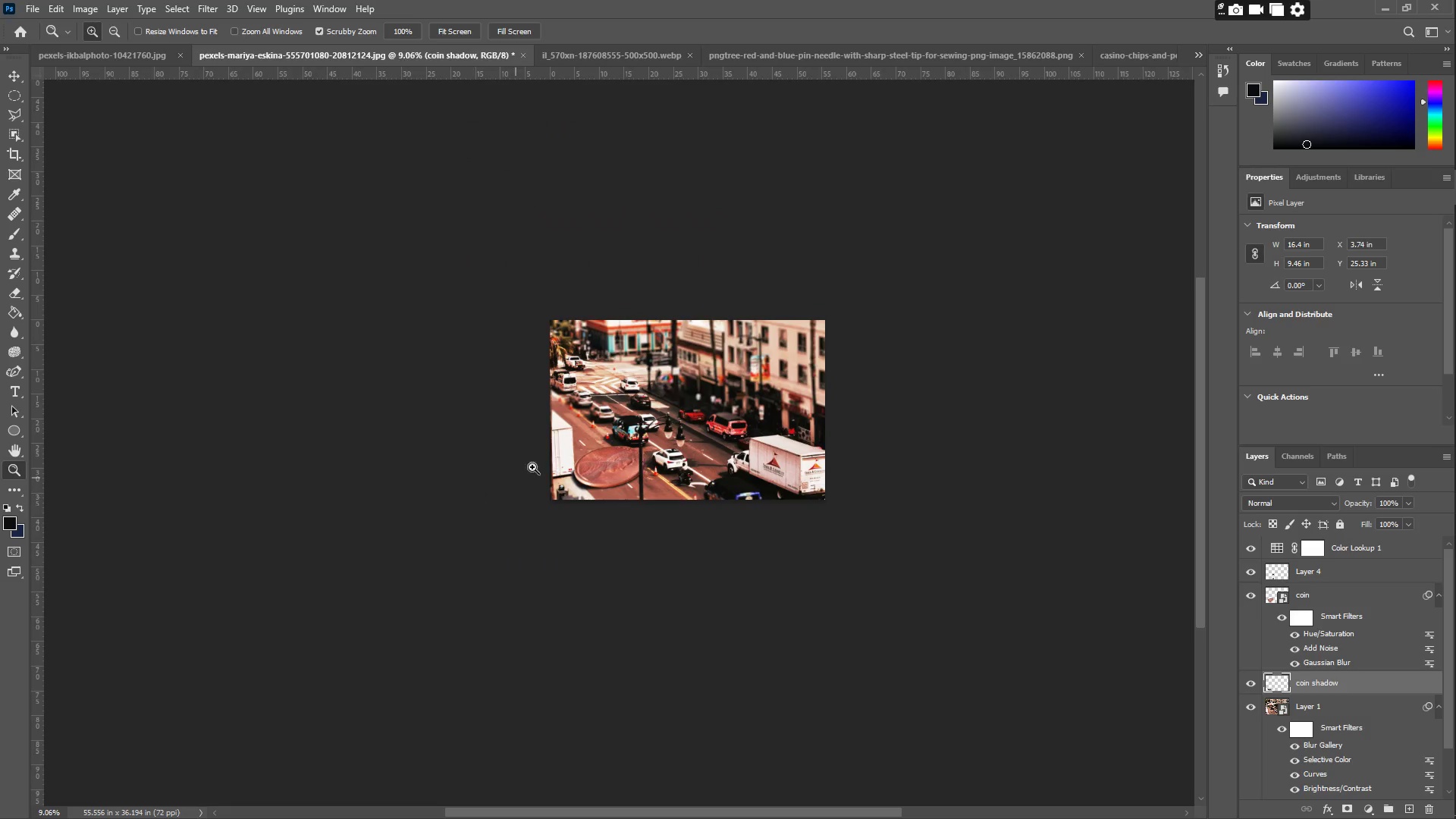 
left_click_drag(start_coordinate=[585, 443], to_coordinate=[682, 440])
 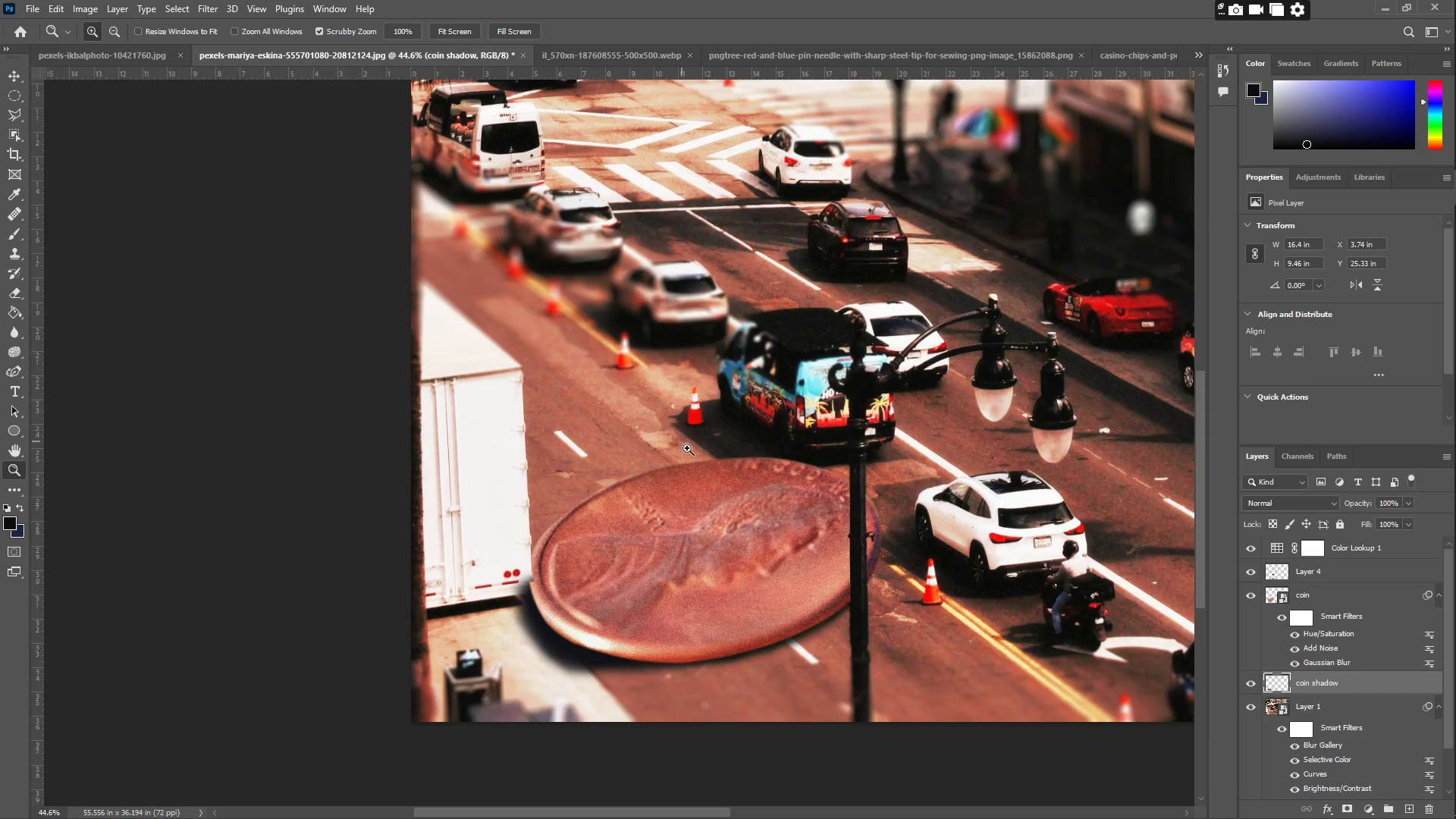 
left_click_drag(start_coordinate=[726, 473], to_coordinate=[671, 486])
 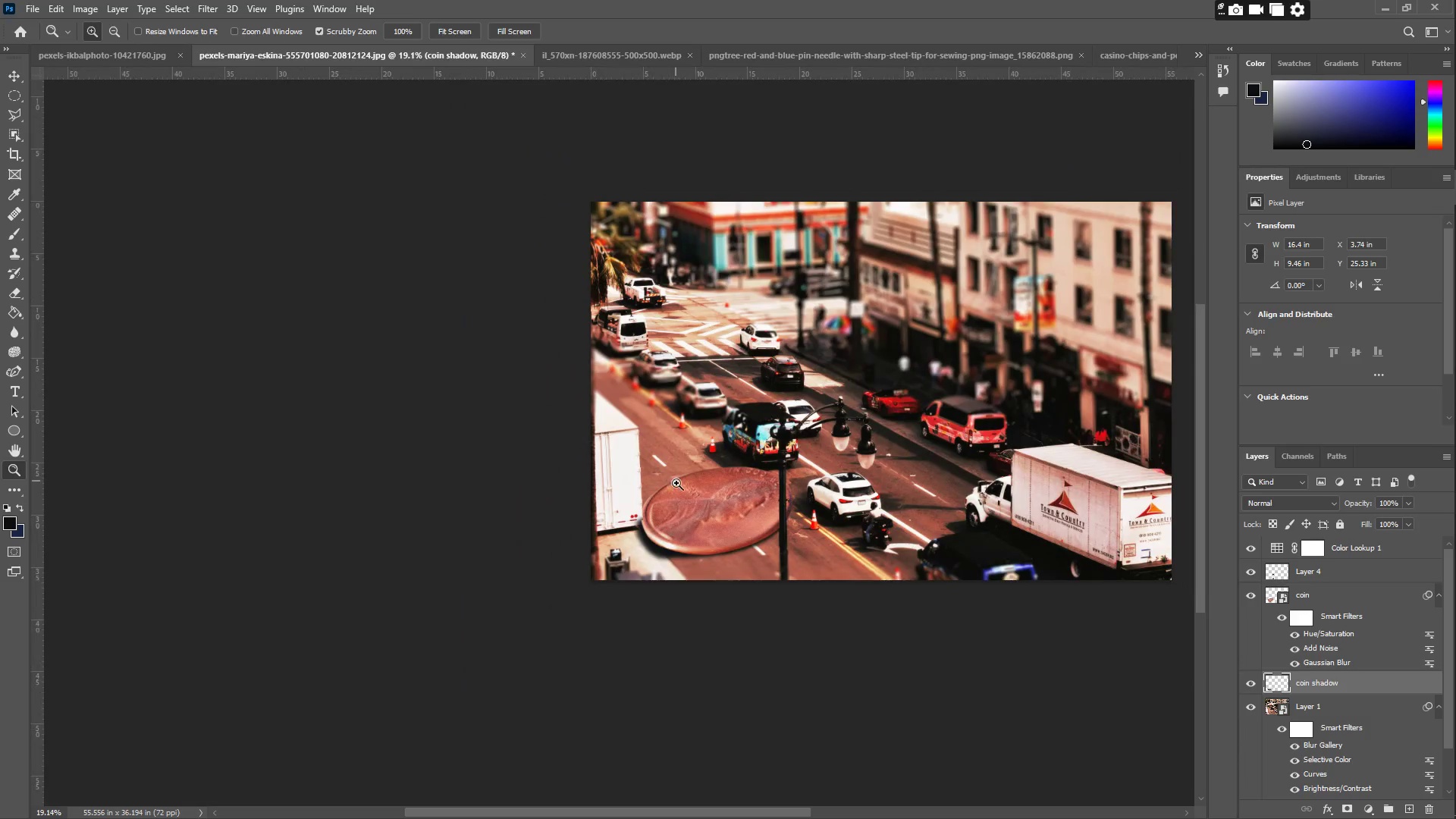 
left_click_drag(start_coordinate=[680, 515], to_coordinate=[736, 527])
 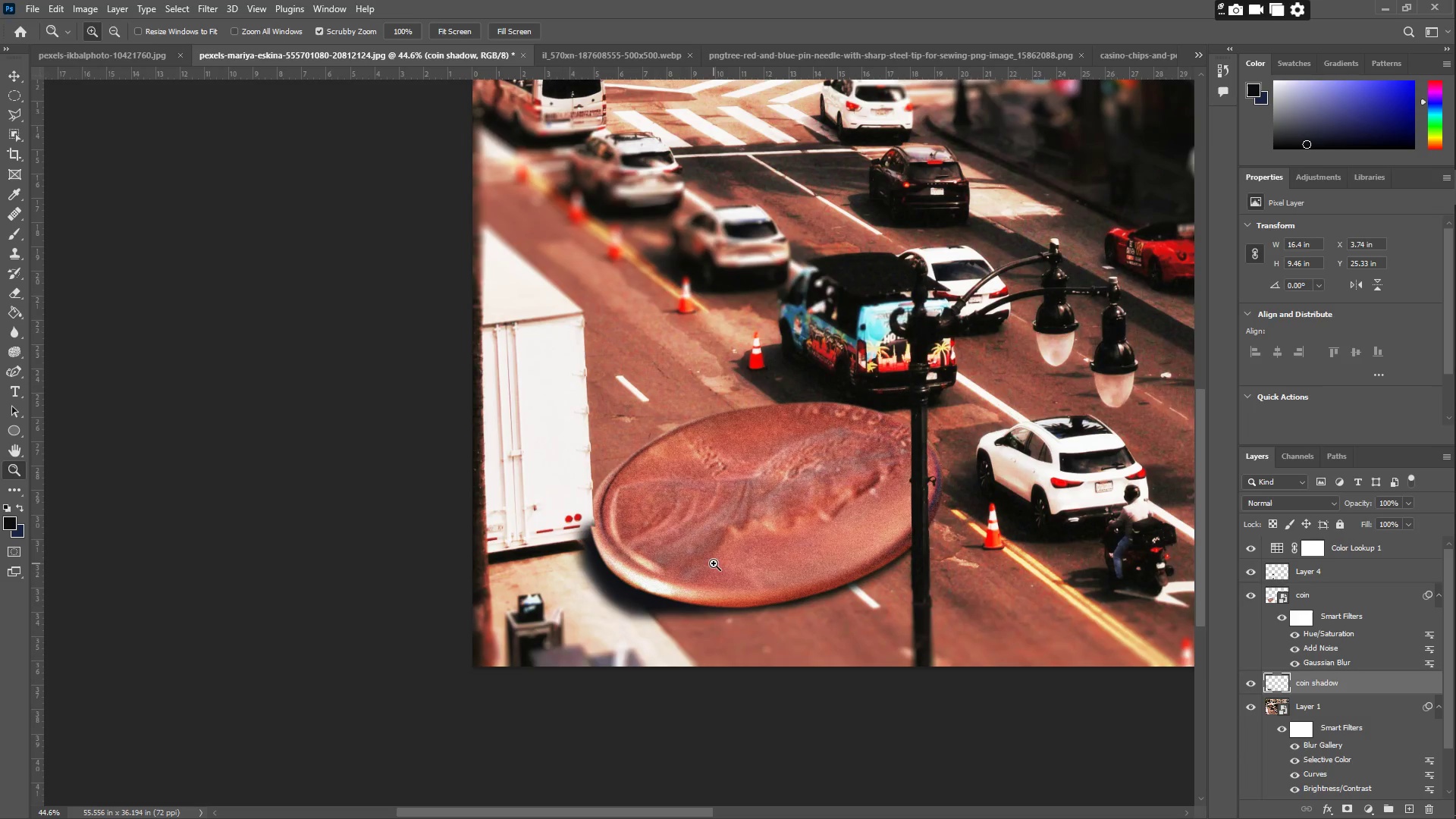 
hold_key(key=Space, duration=1.5)
 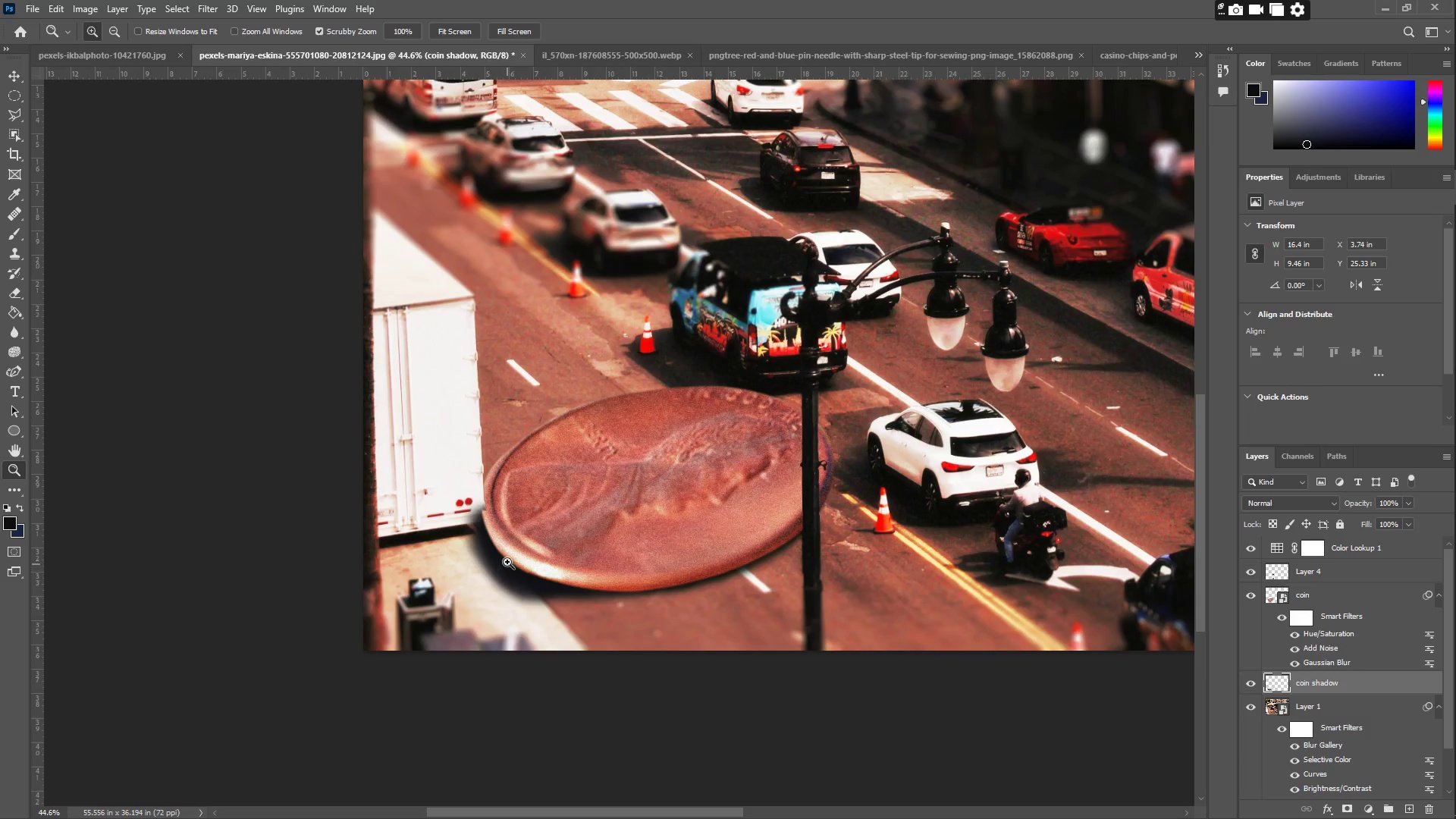 
left_click_drag(start_coordinate=[726, 548], to_coordinate=[617, 532])
 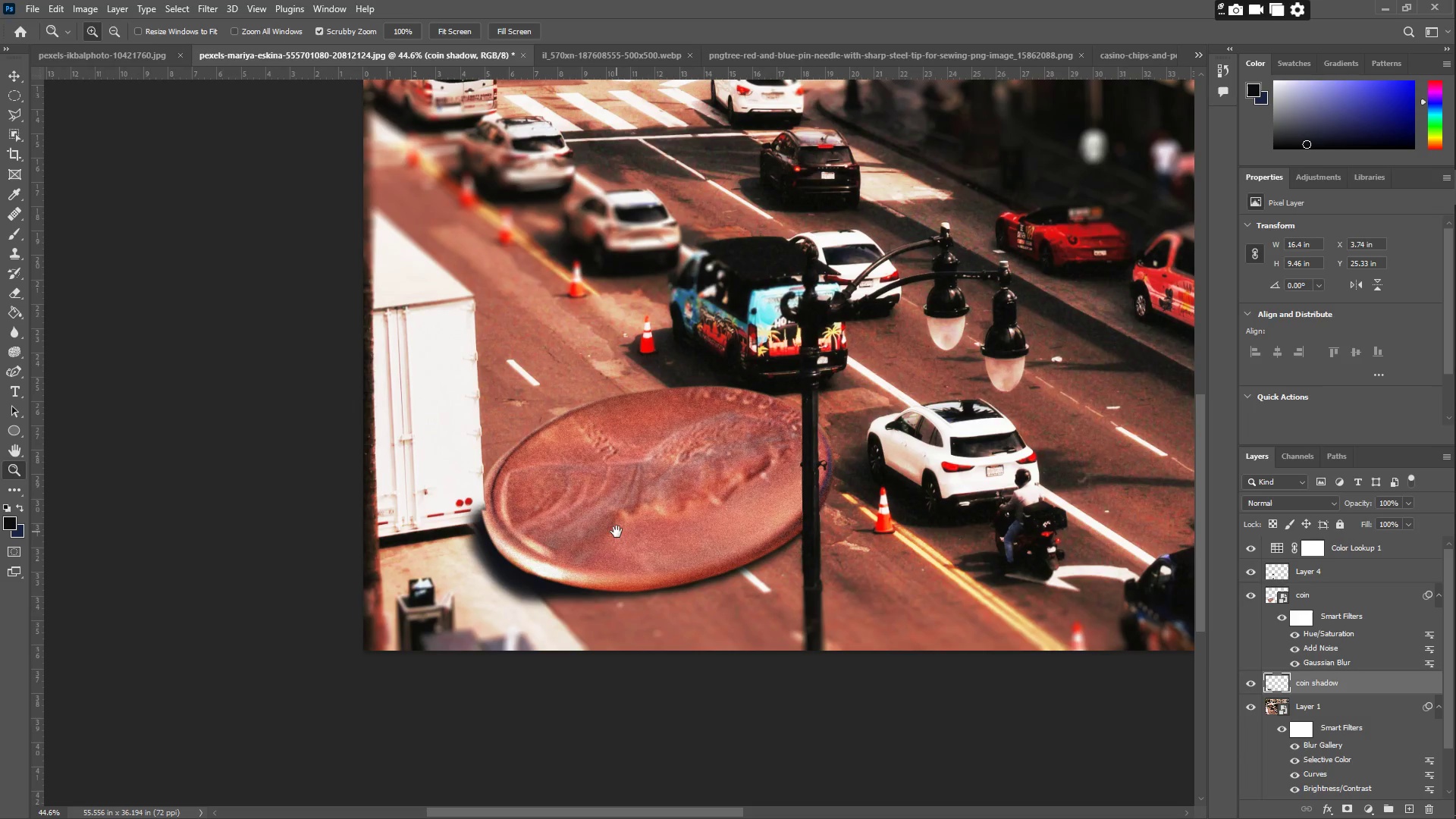 
key(Space)
 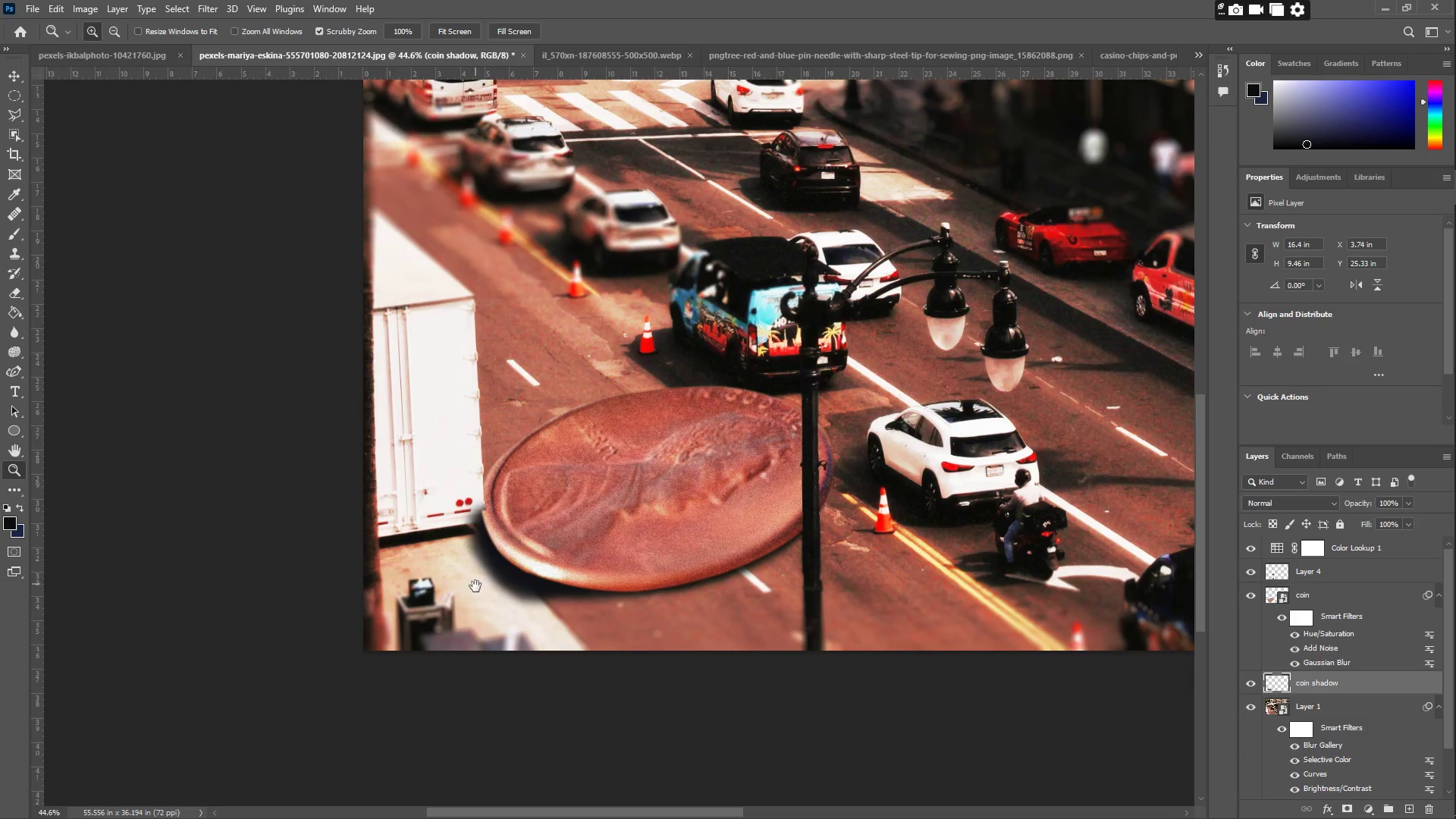 
key(Space)
 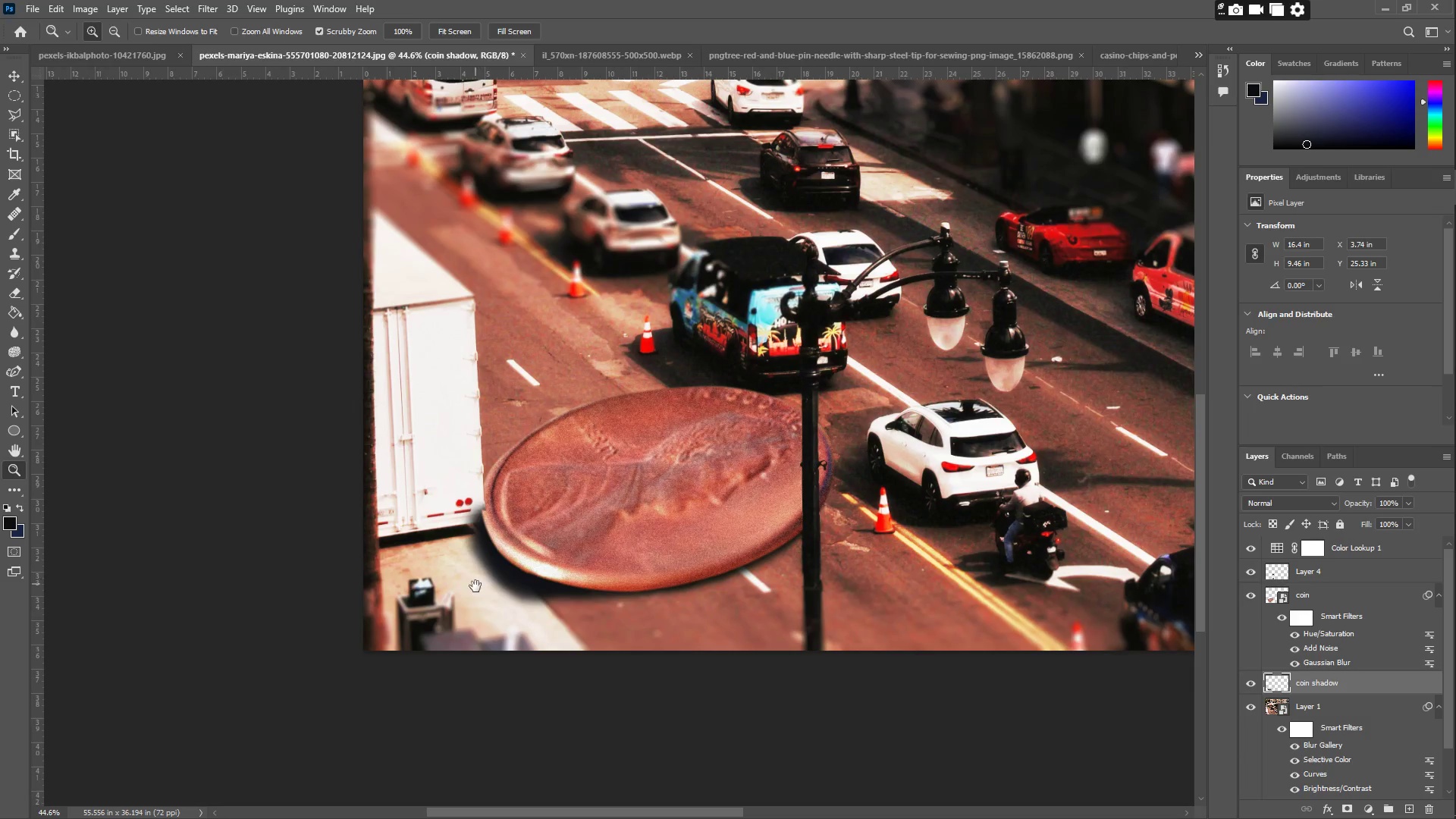 
key(Space)
 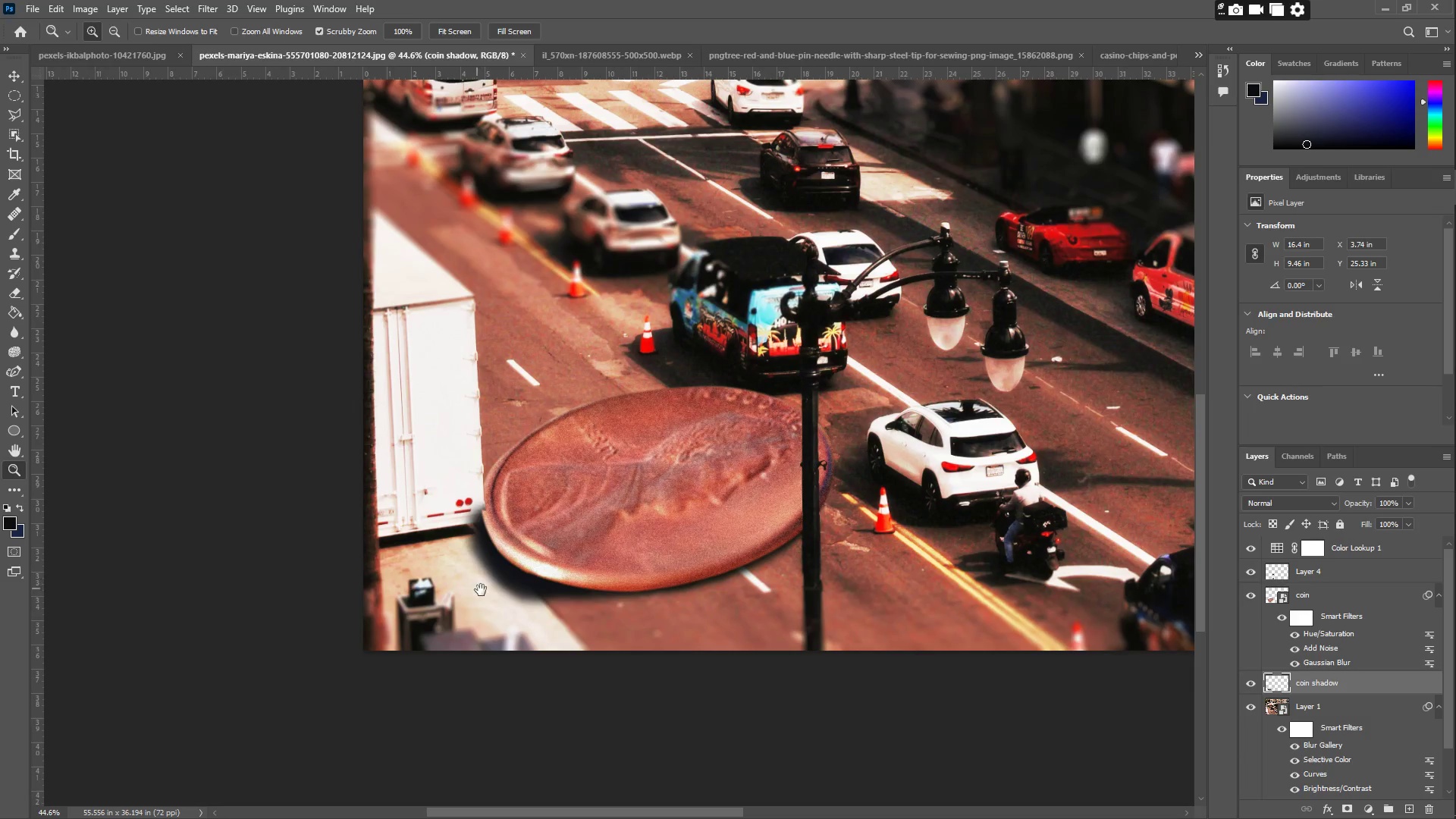 
key(Space)
 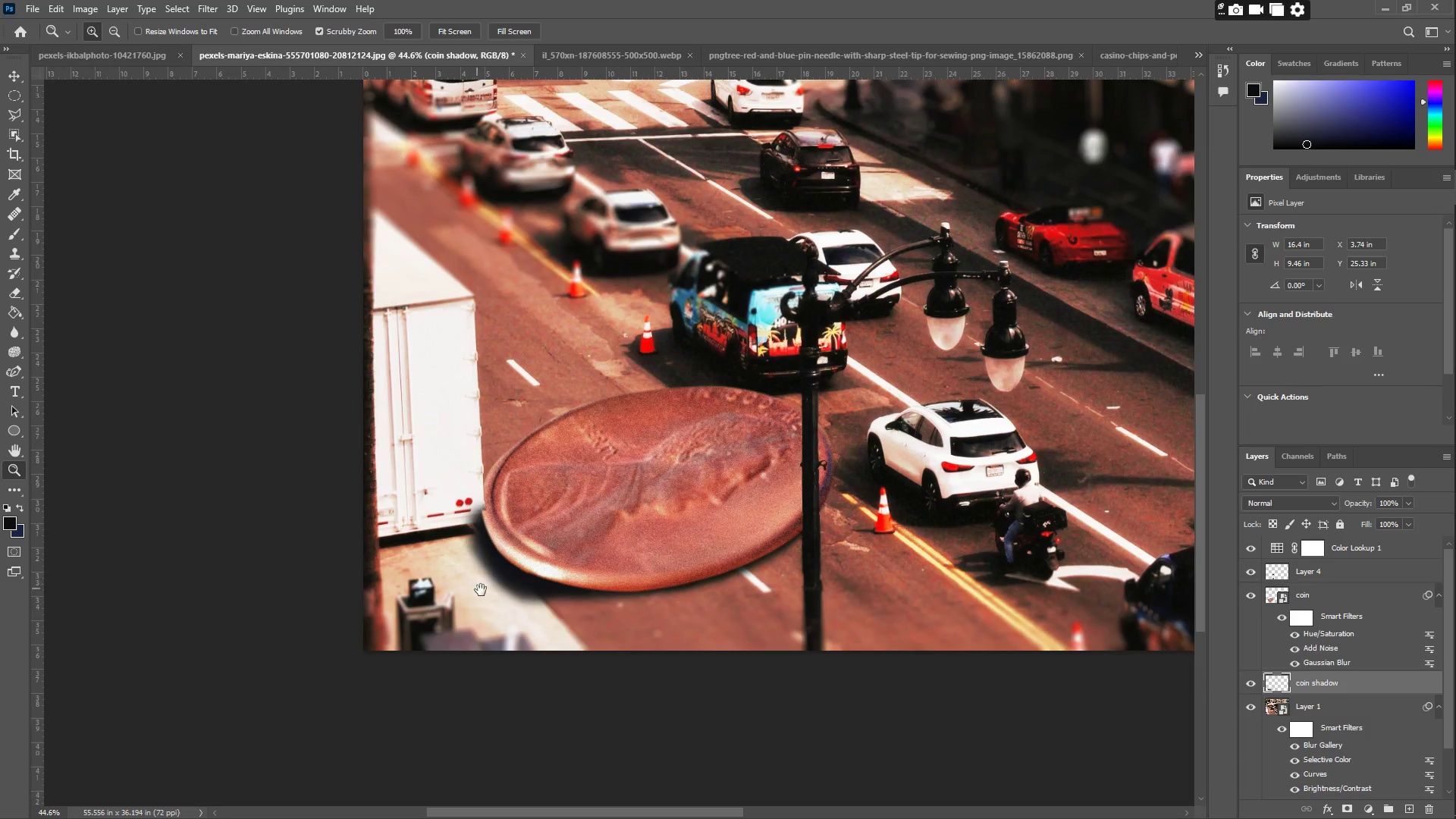 
key(Space)
 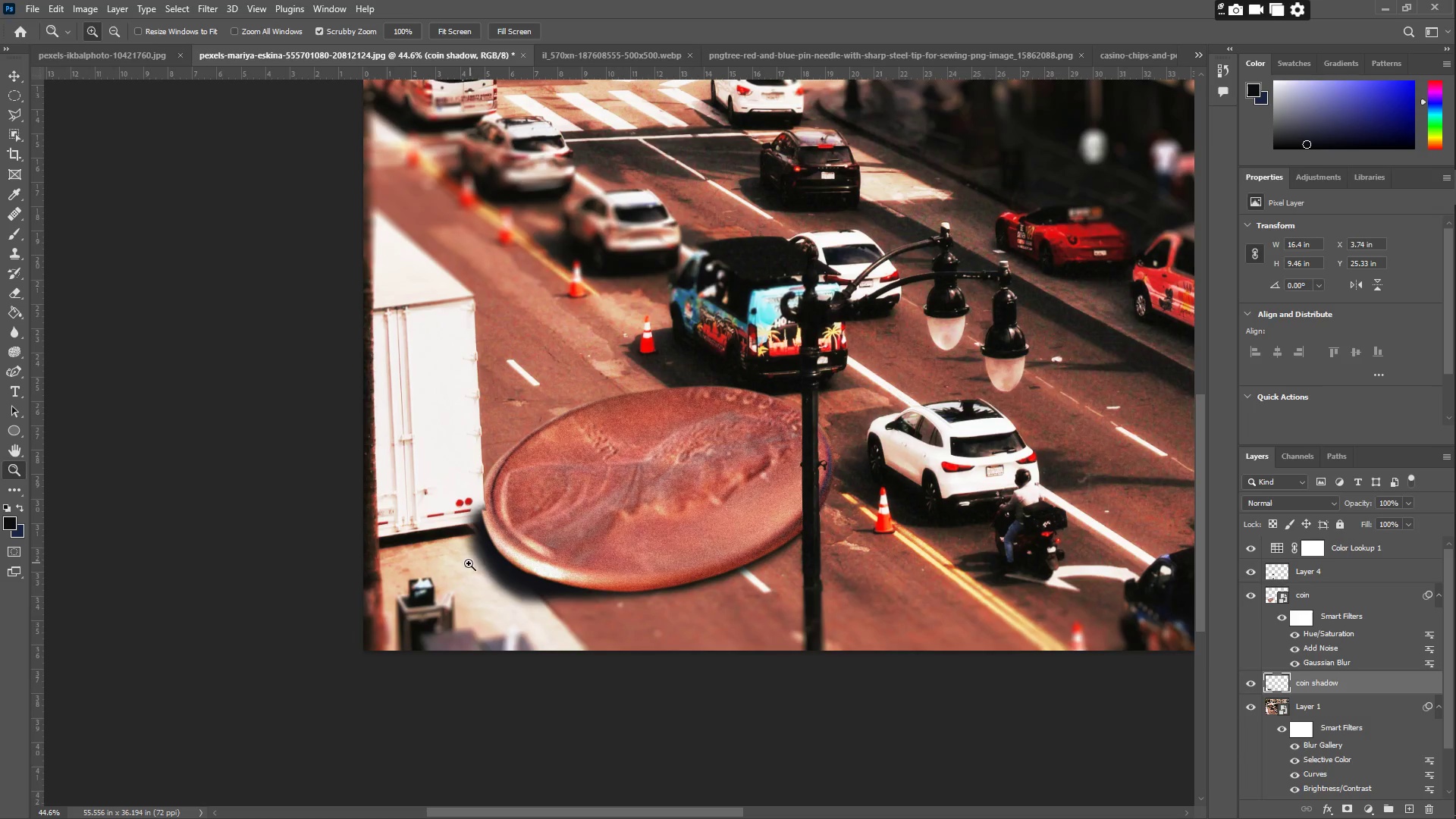 
key(Z)
 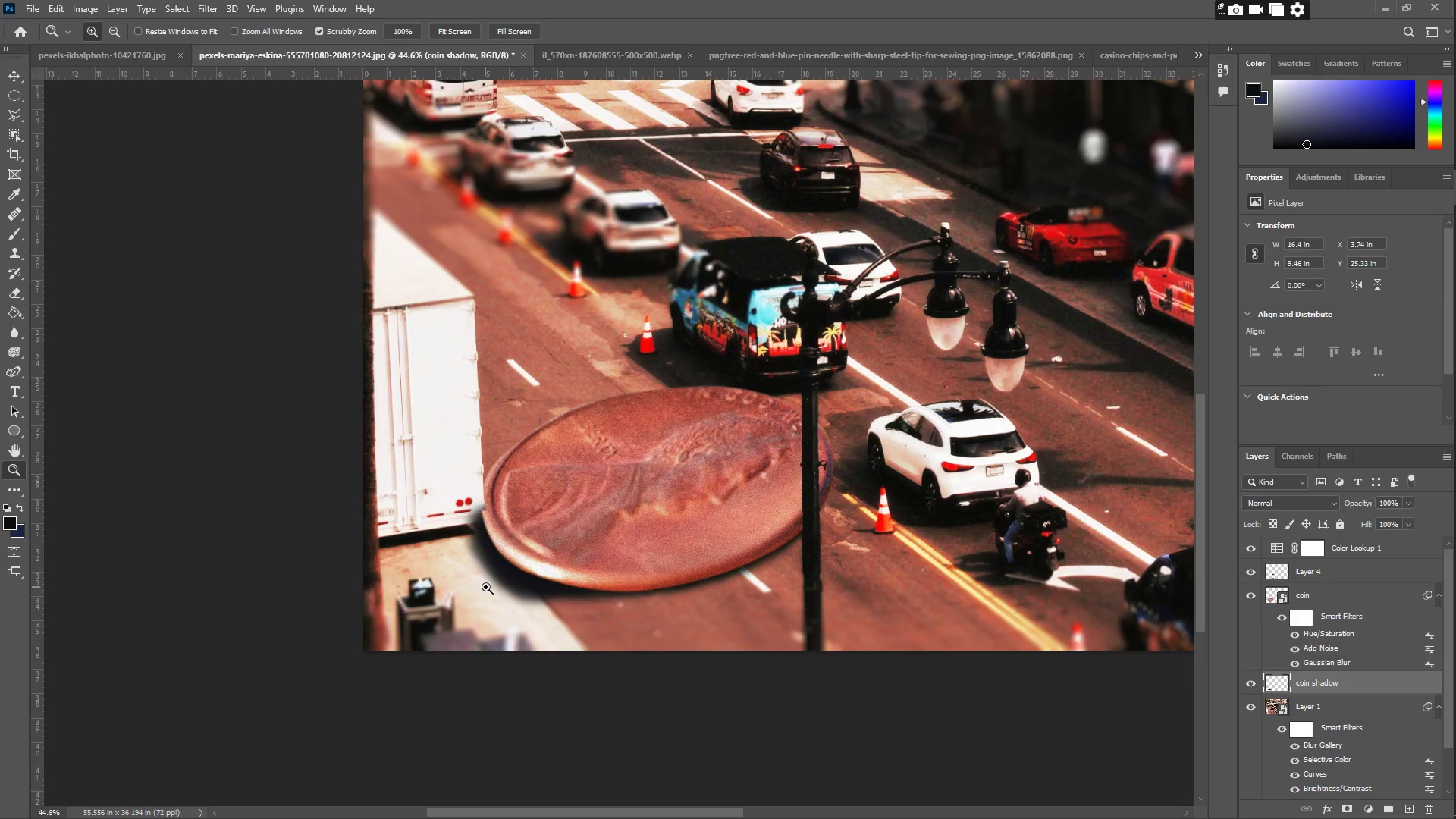 
left_click_drag(start_coordinate=[494, 587], to_coordinate=[557, 587])
 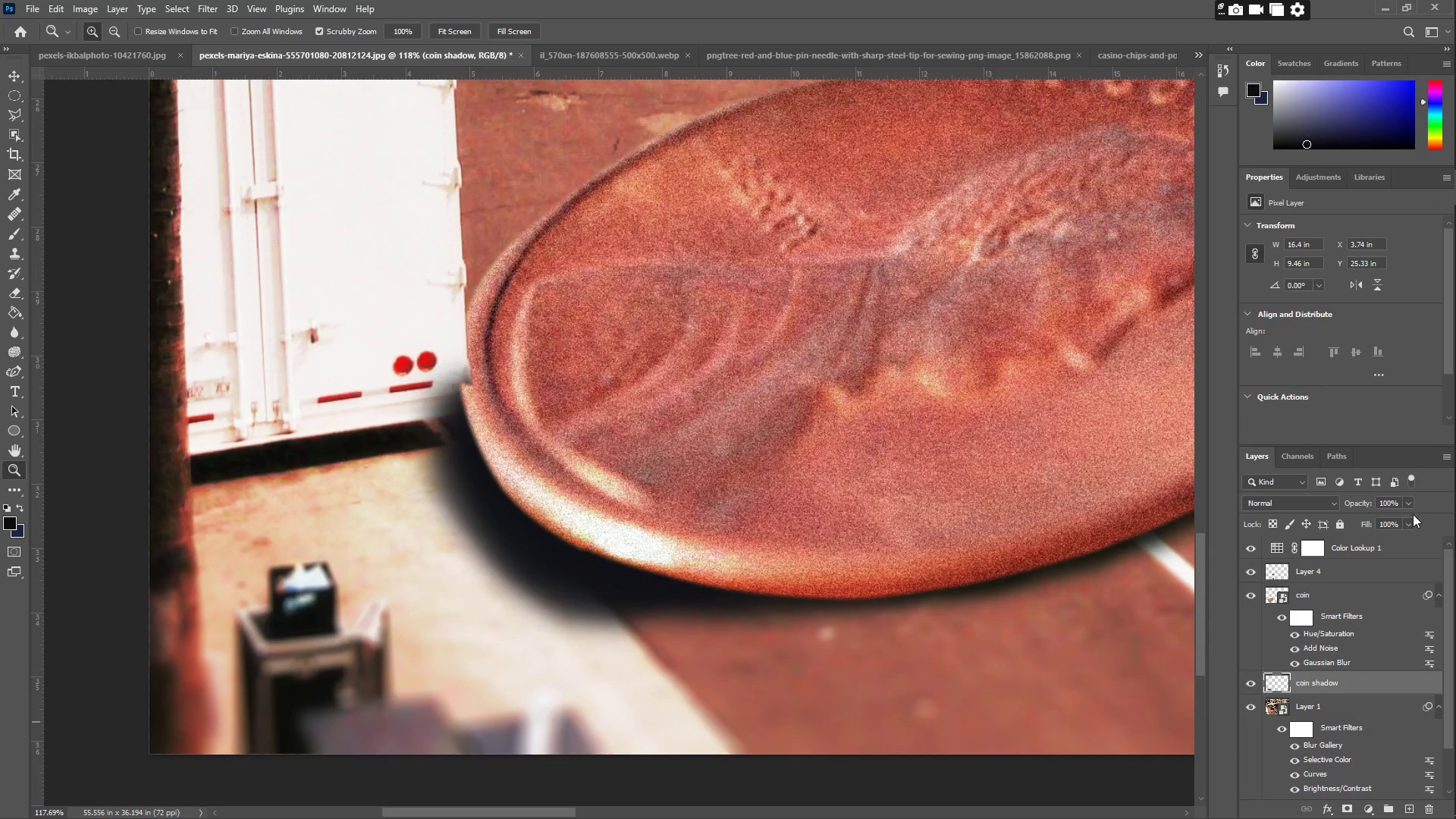 
left_click([1298, 506])
 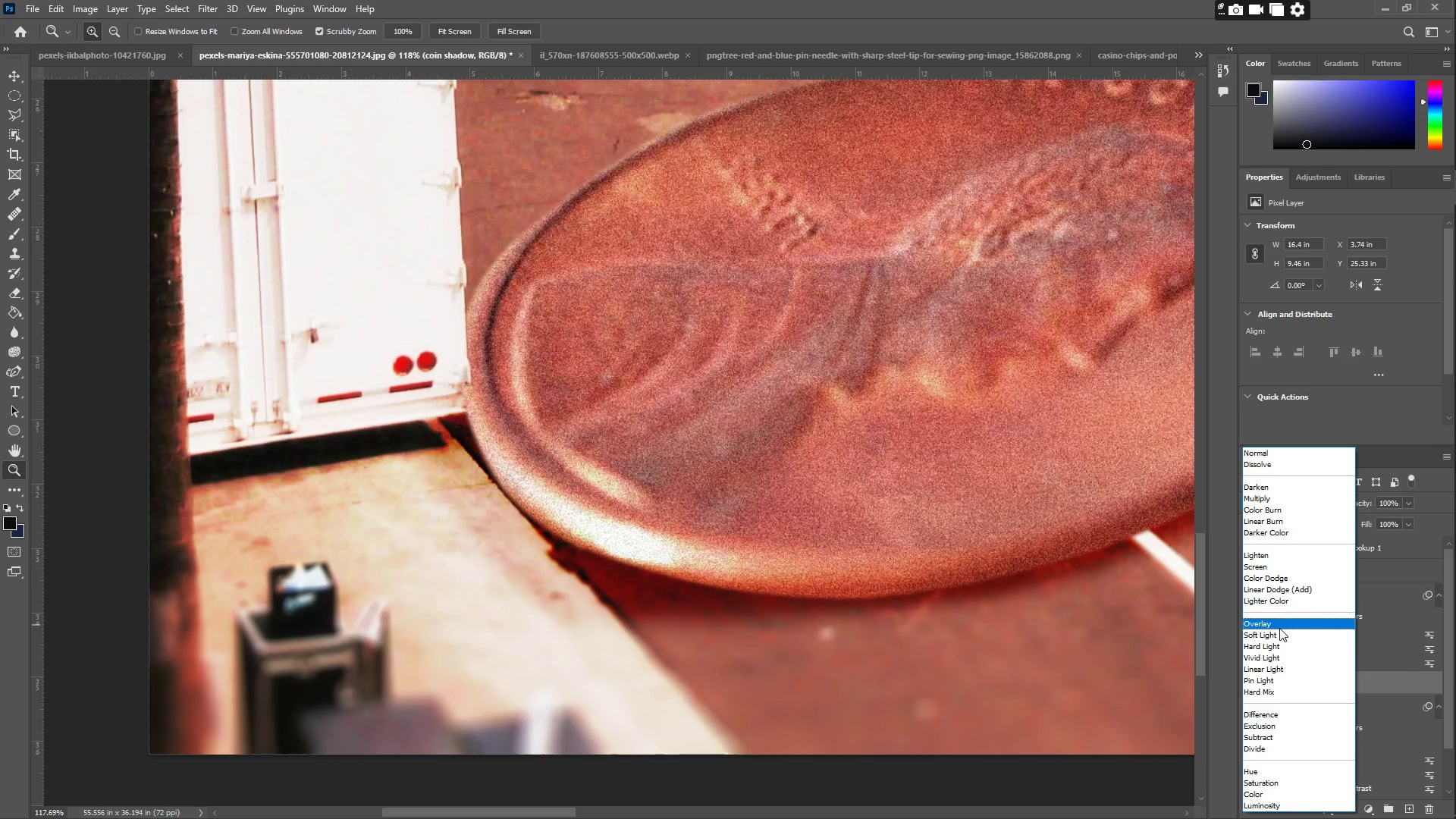 
wait(11.92)
 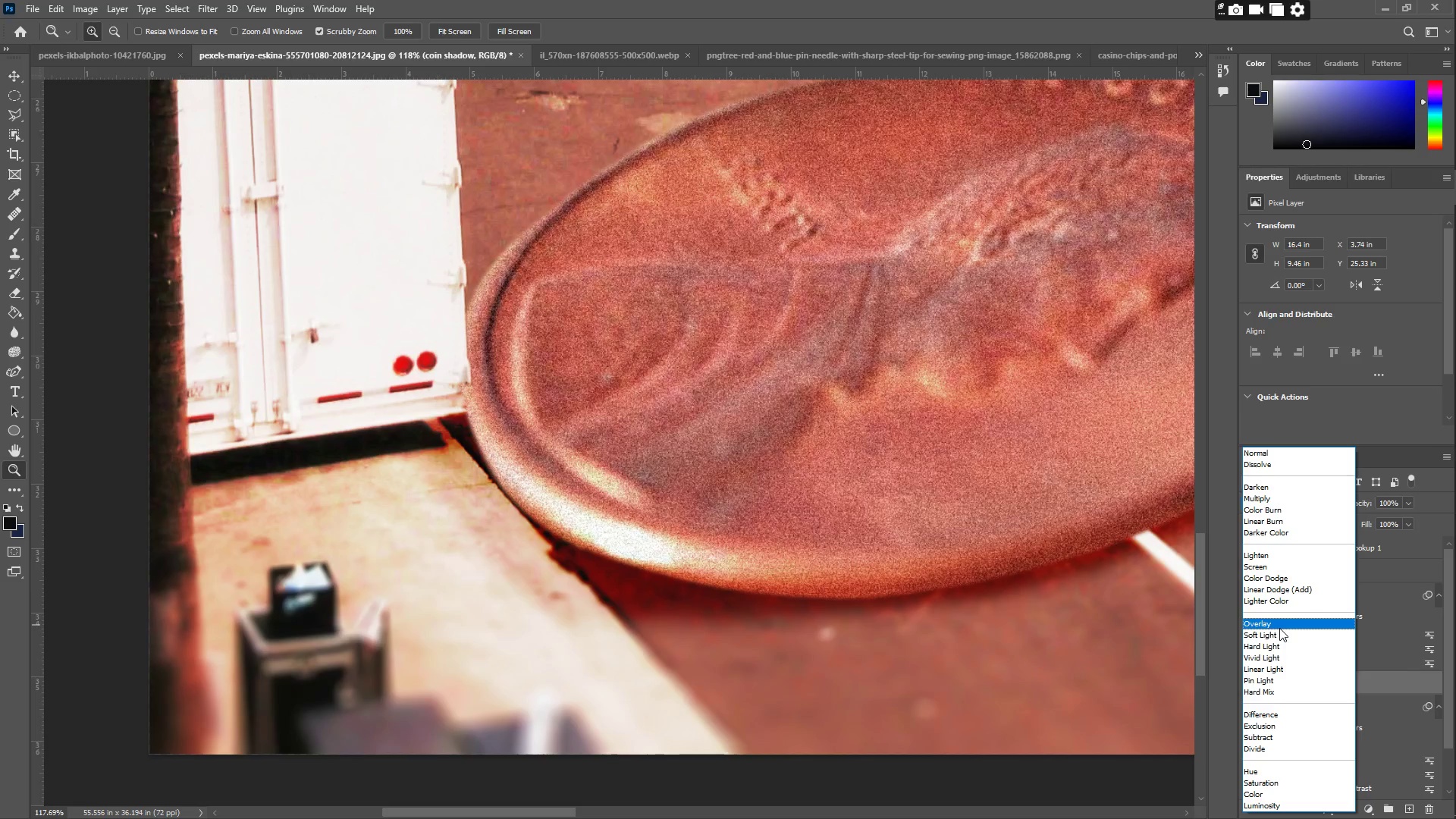 
left_click([1270, 500])
 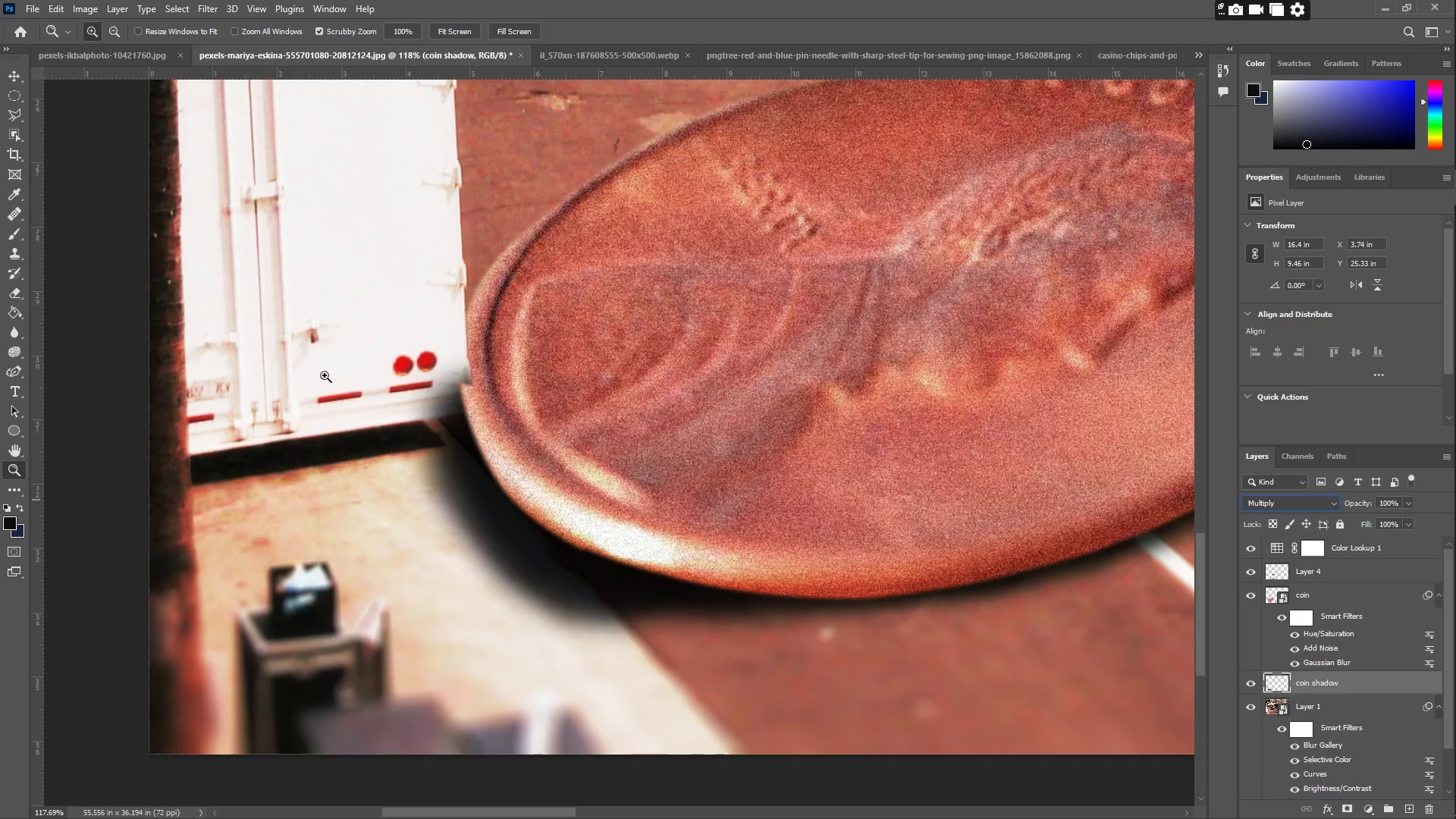 
type(ze)
 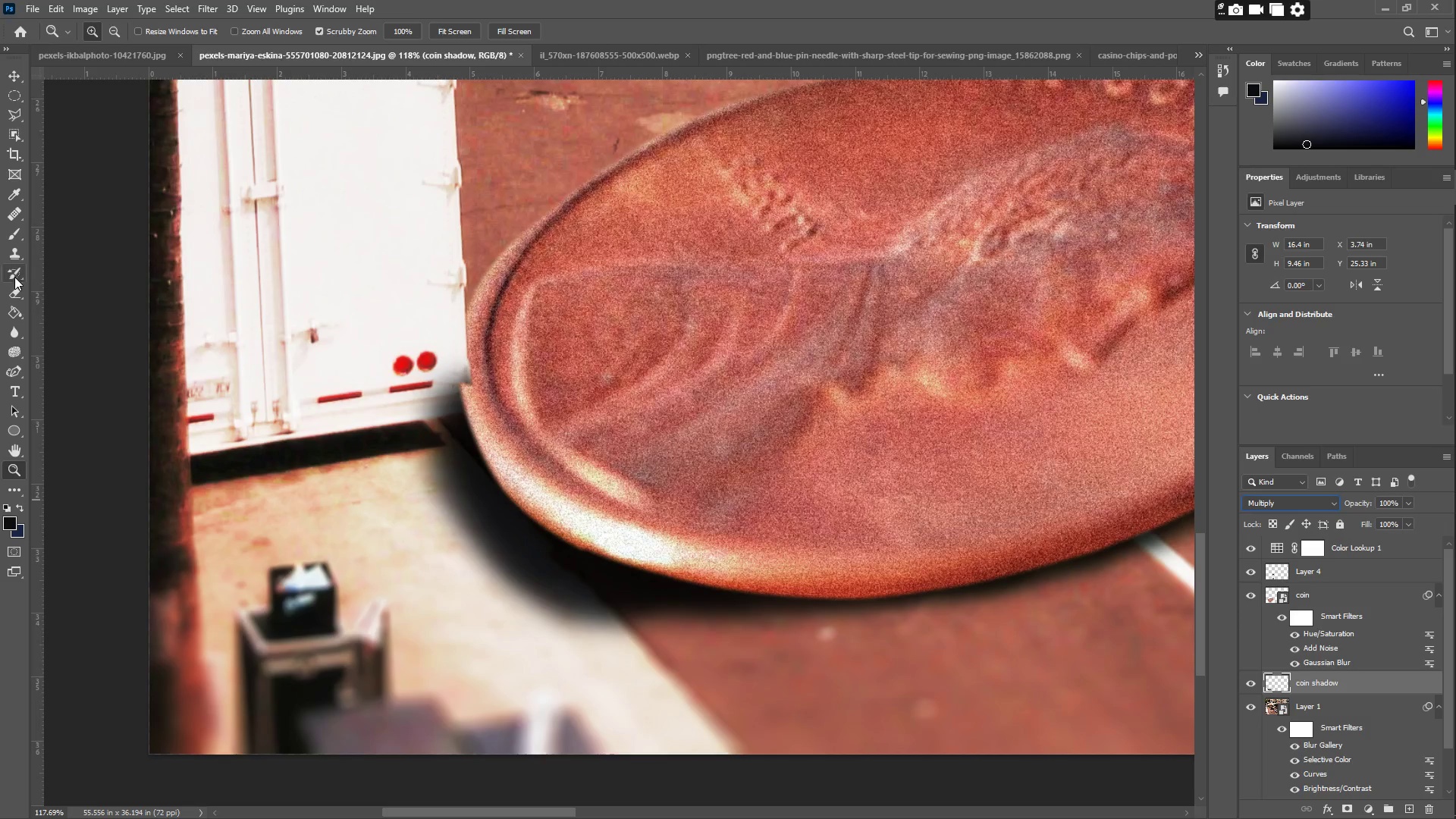 
left_click([14, 297])
 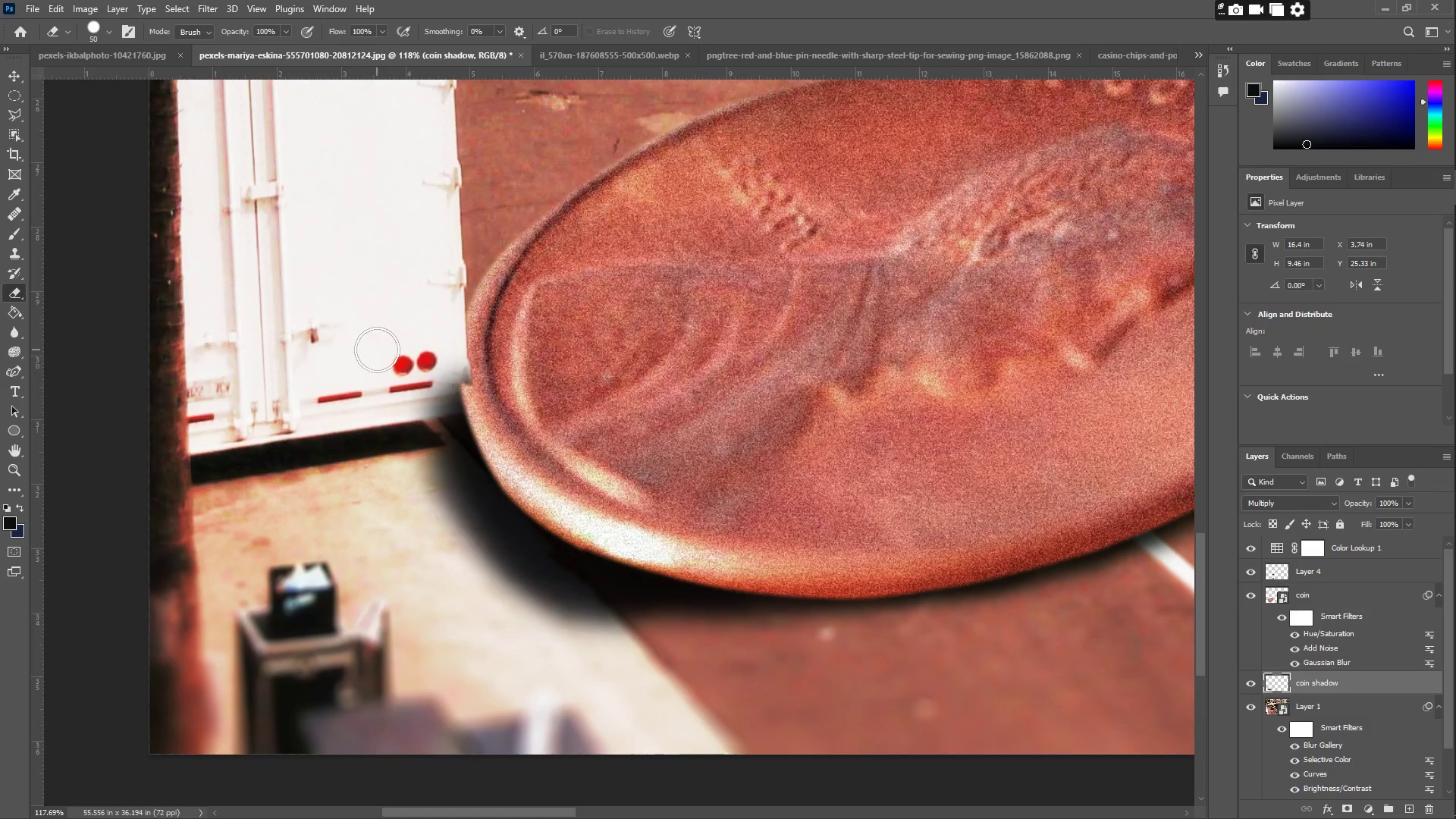 
left_click_drag(start_coordinate=[446, 388], to_coordinate=[433, 389])
 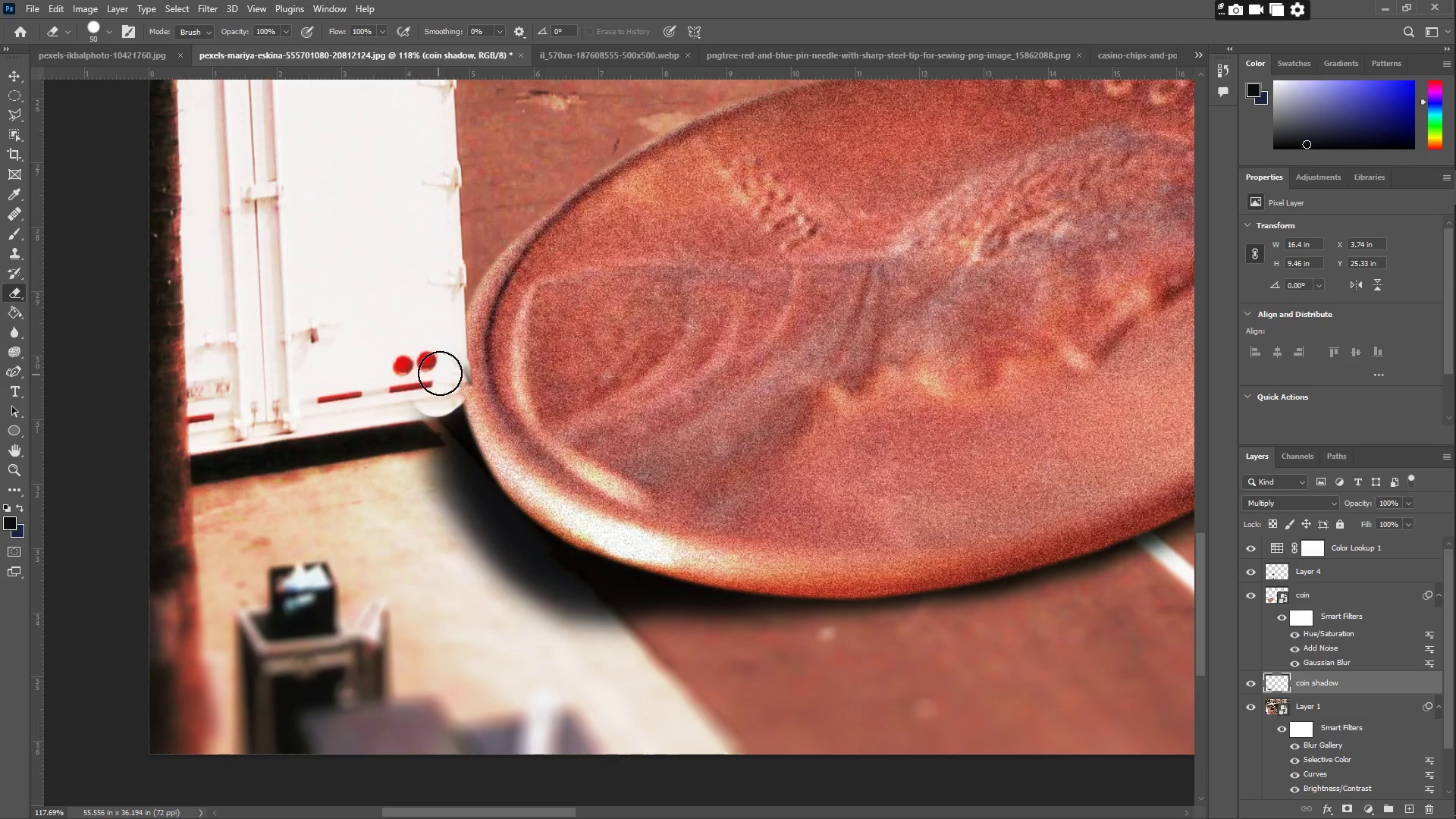 
left_click_drag(start_coordinate=[444, 368], to_coordinate=[432, 403])
 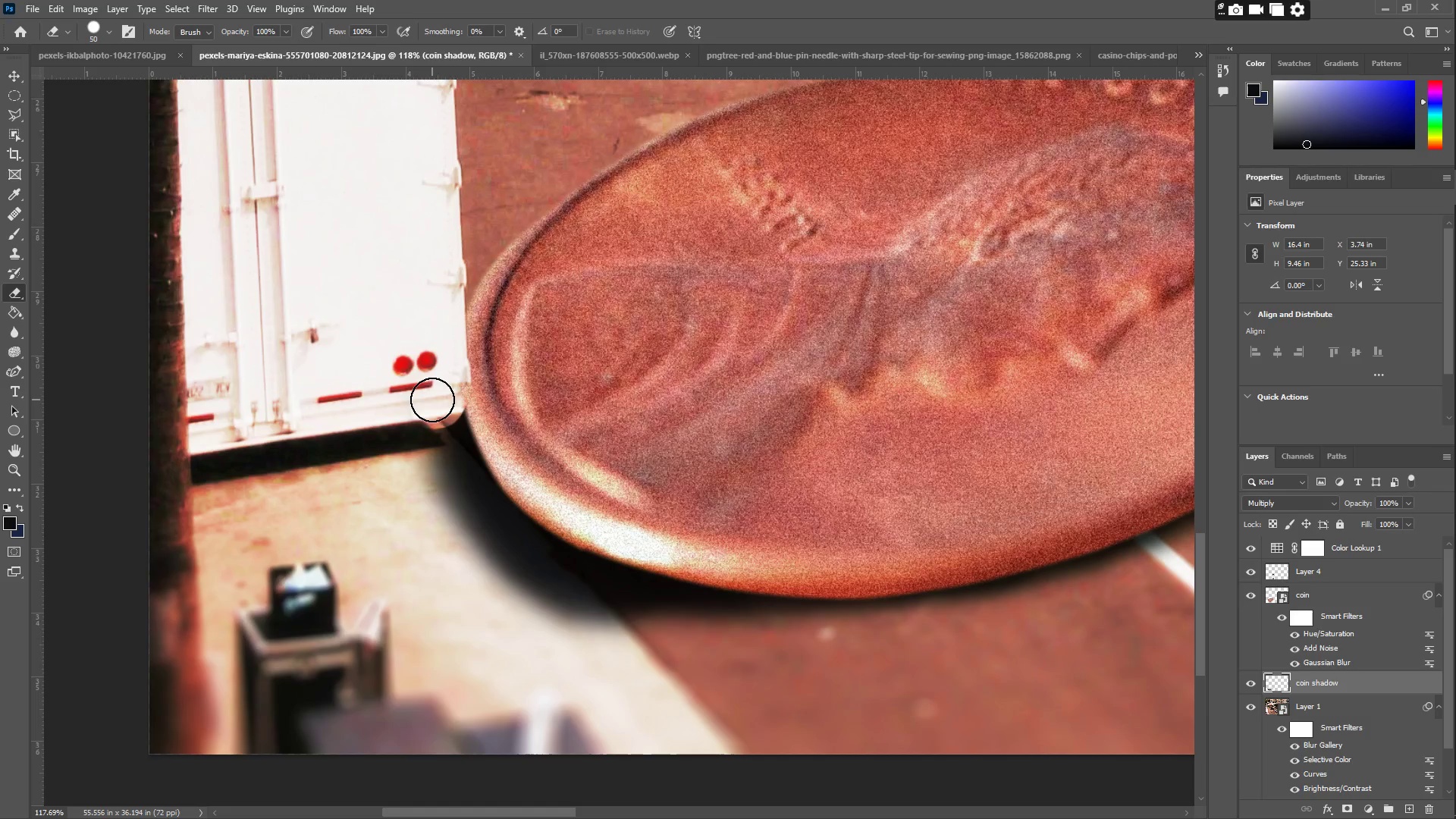 
key(Control+ControlLeft)
 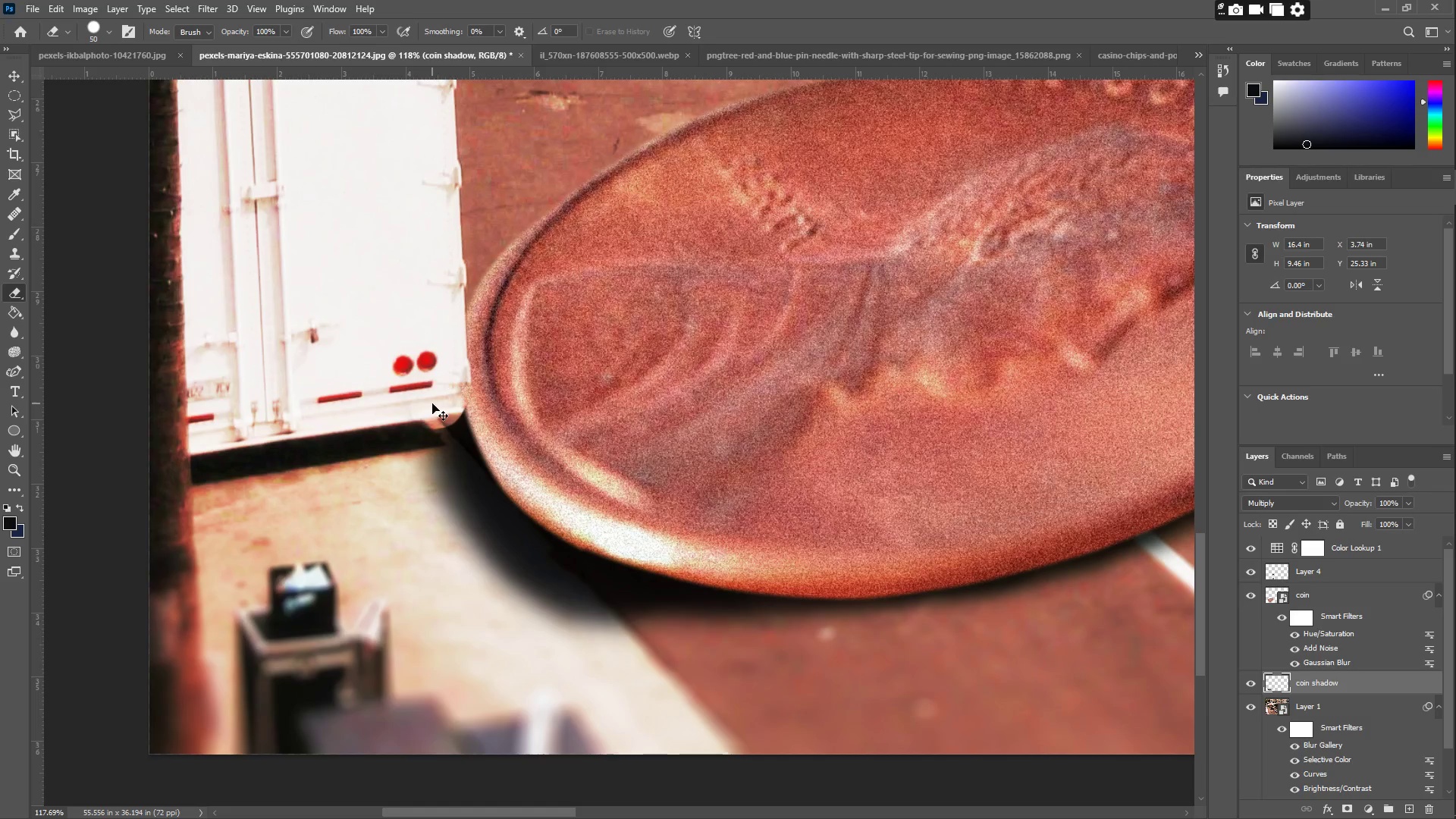 
key(Control+Z)
 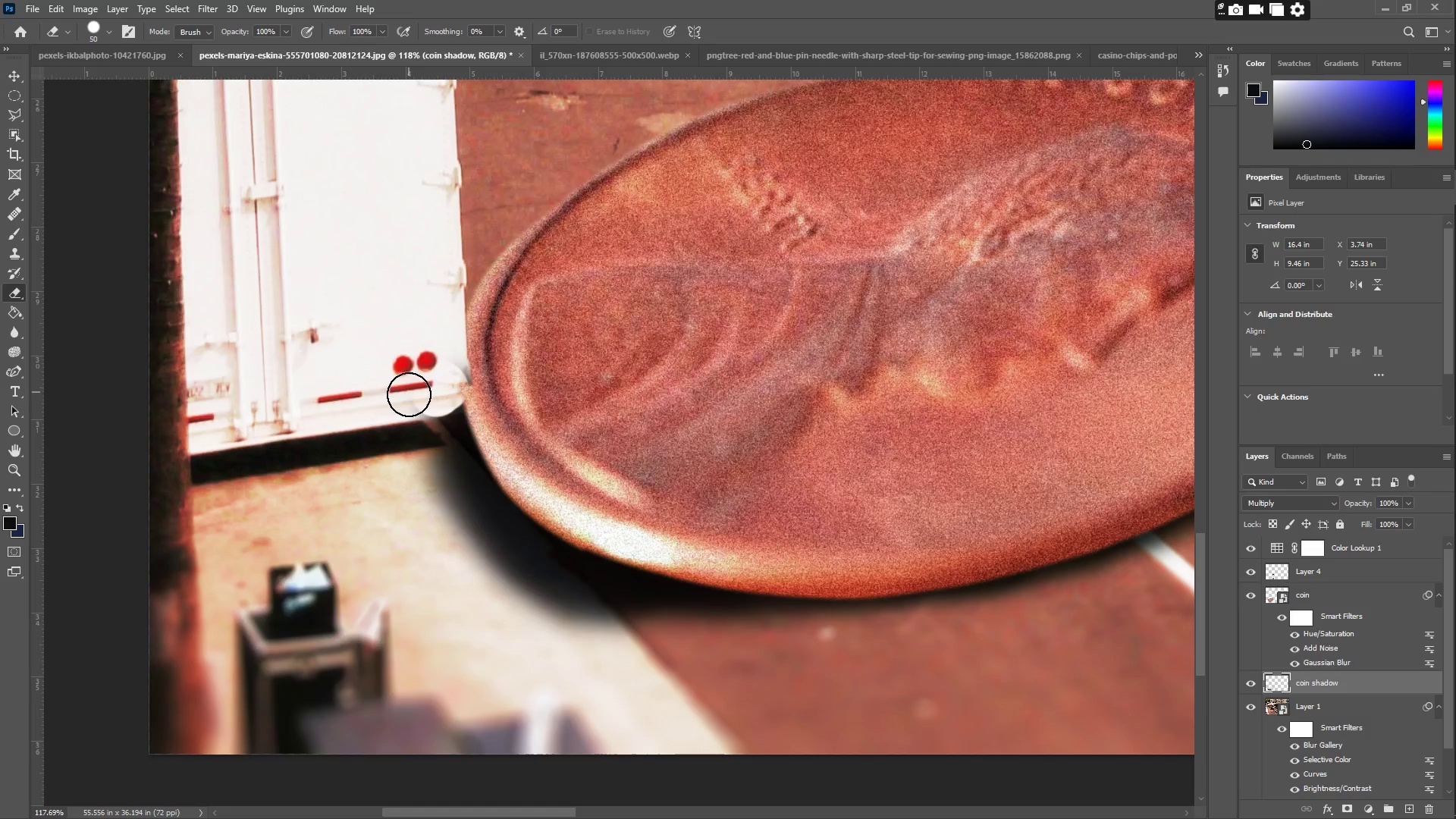 
left_click_drag(start_coordinate=[403, 400], to_coordinate=[440, 382])
 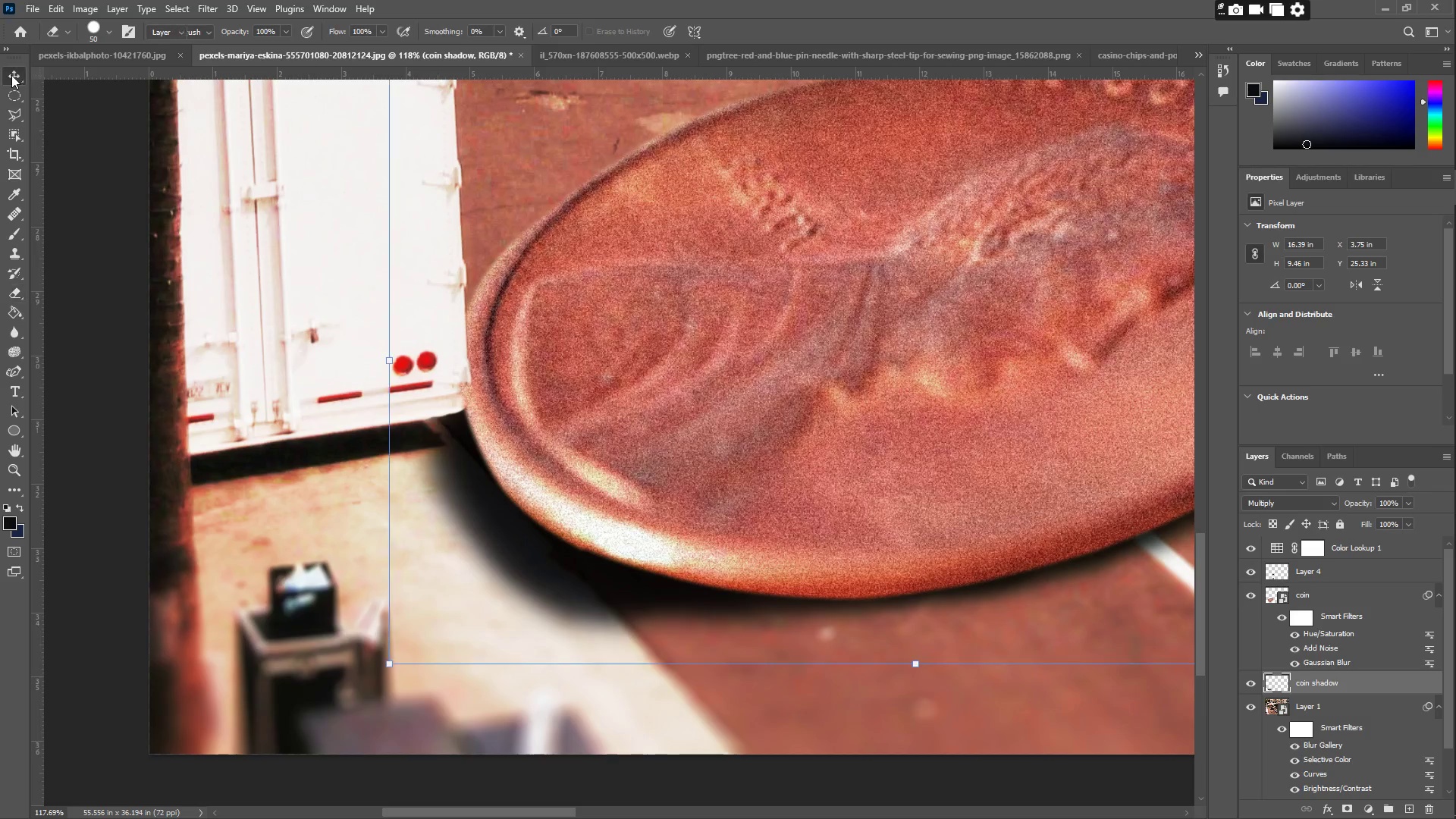 
right_click([582, 349])
 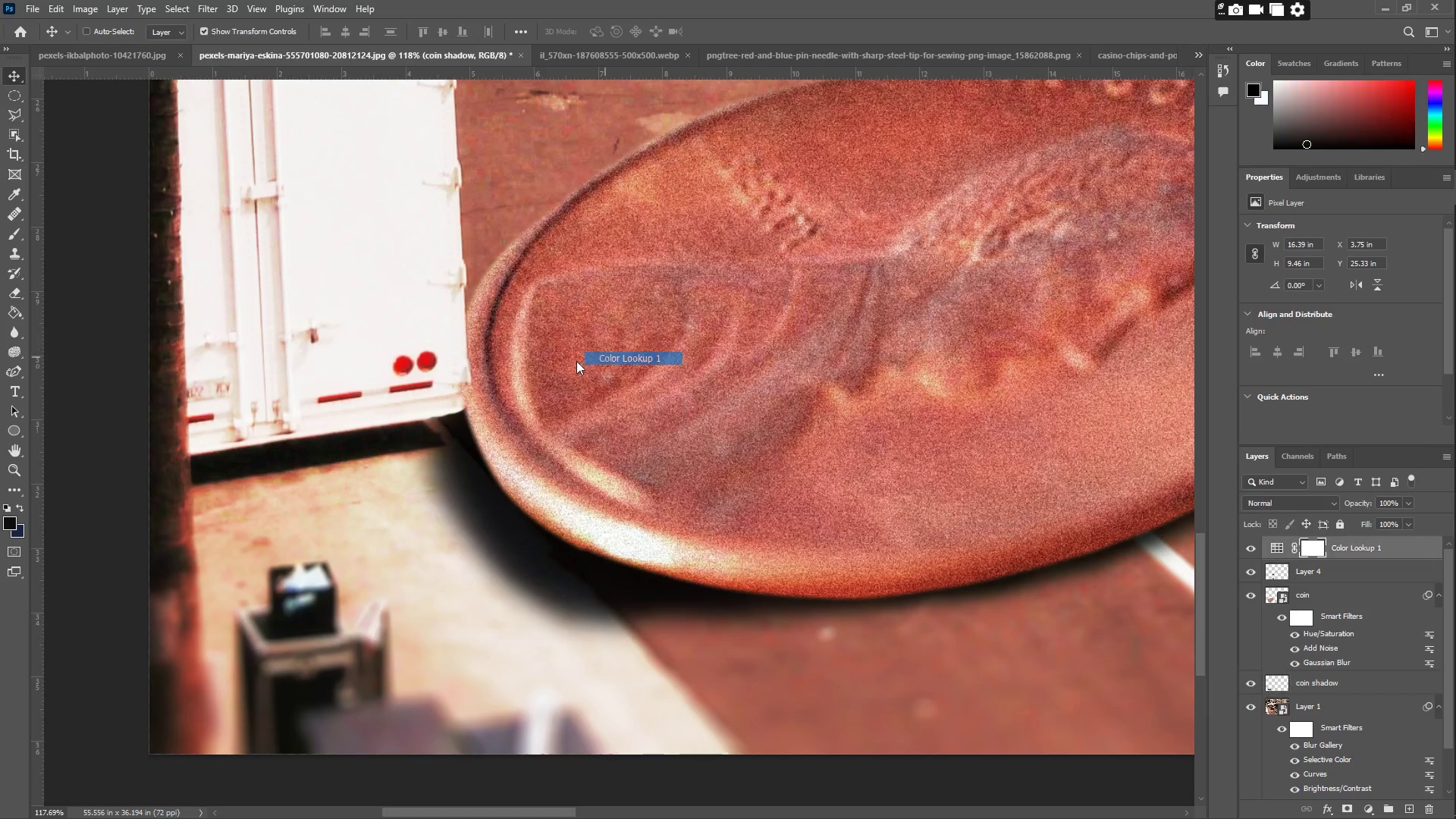 
key(E)
 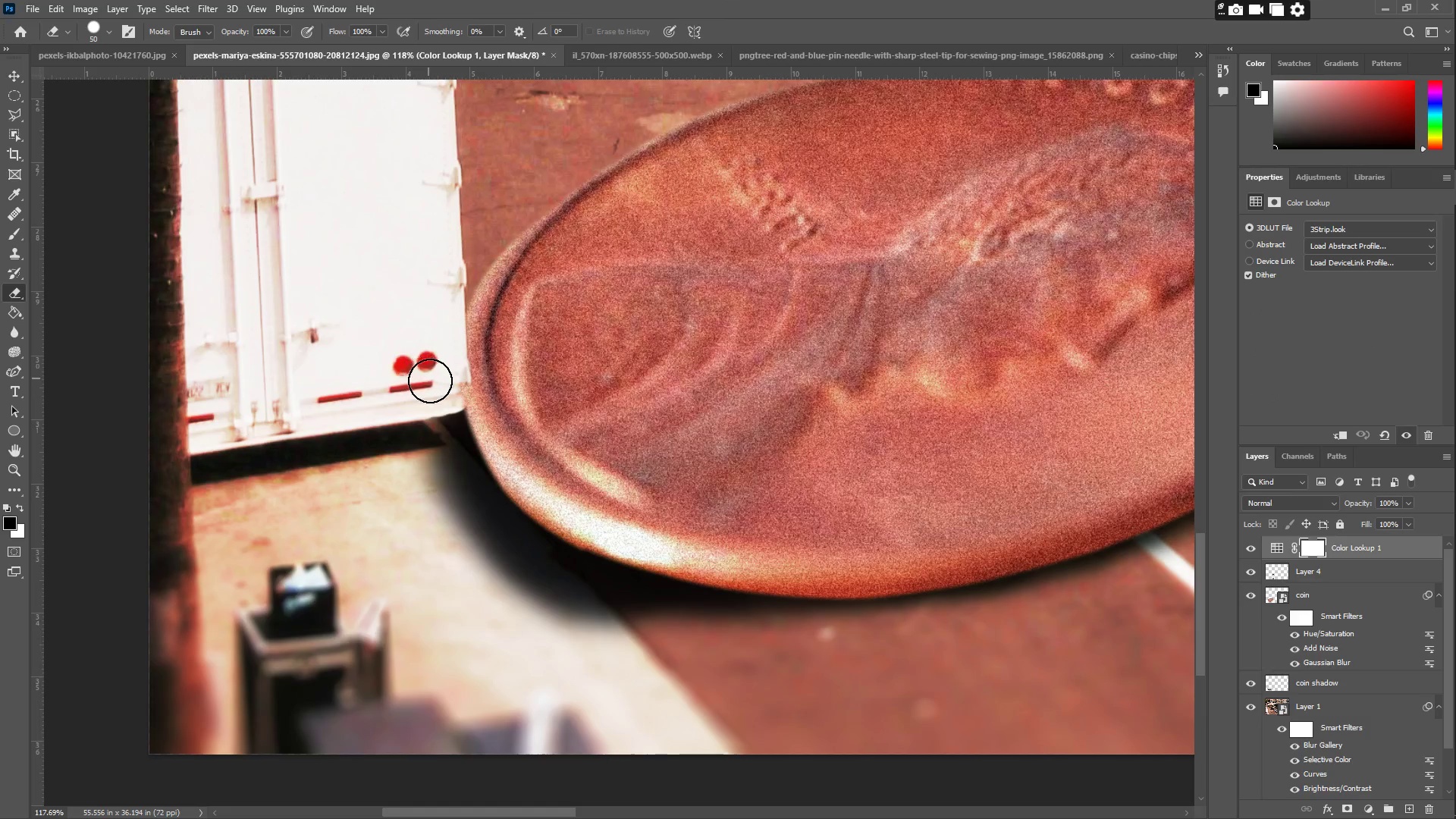 
left_click_drag(start_coordinate=[434, 382], to_coordinate=[447, 389])
 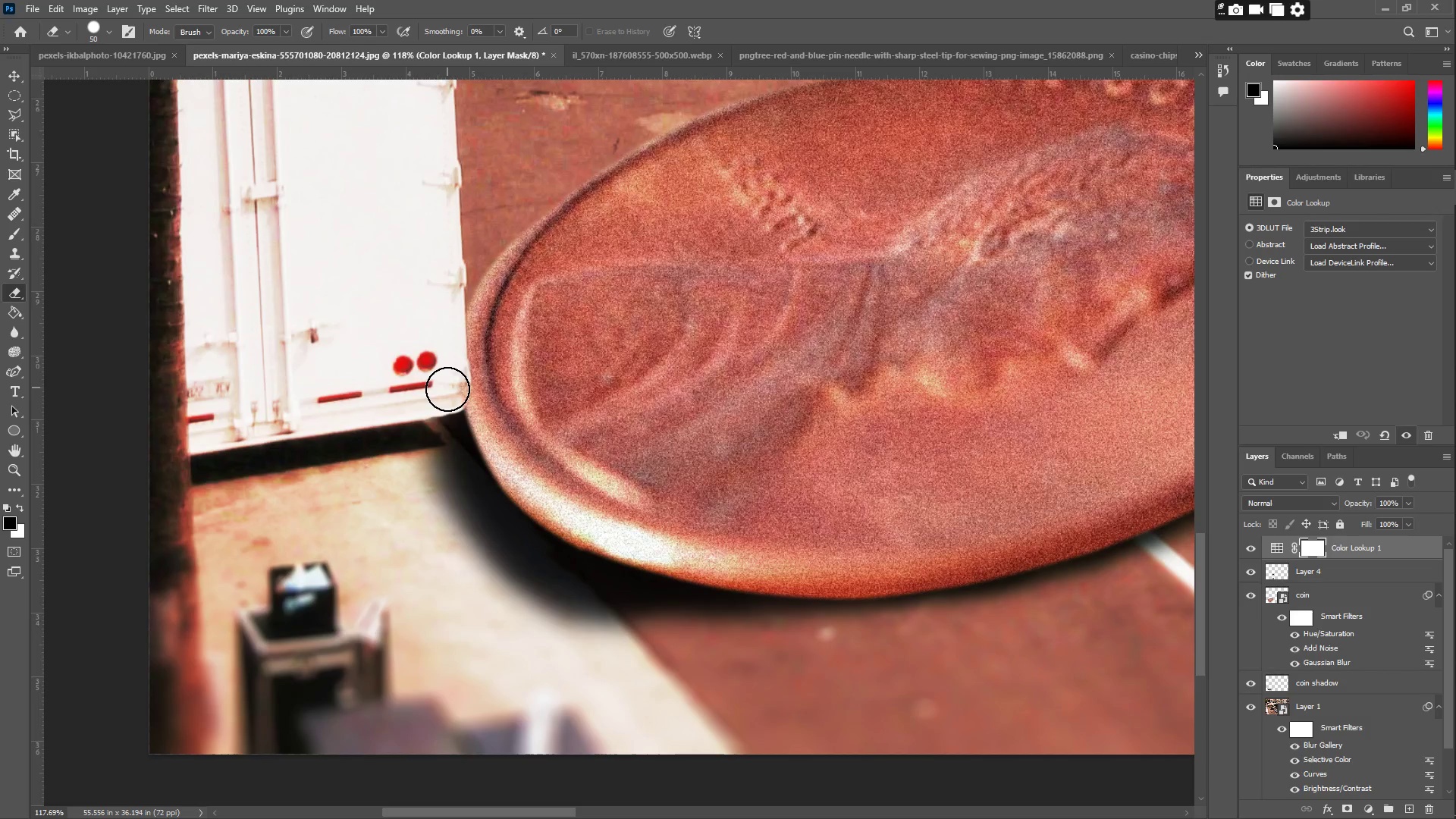 
left_click([448, 389])
 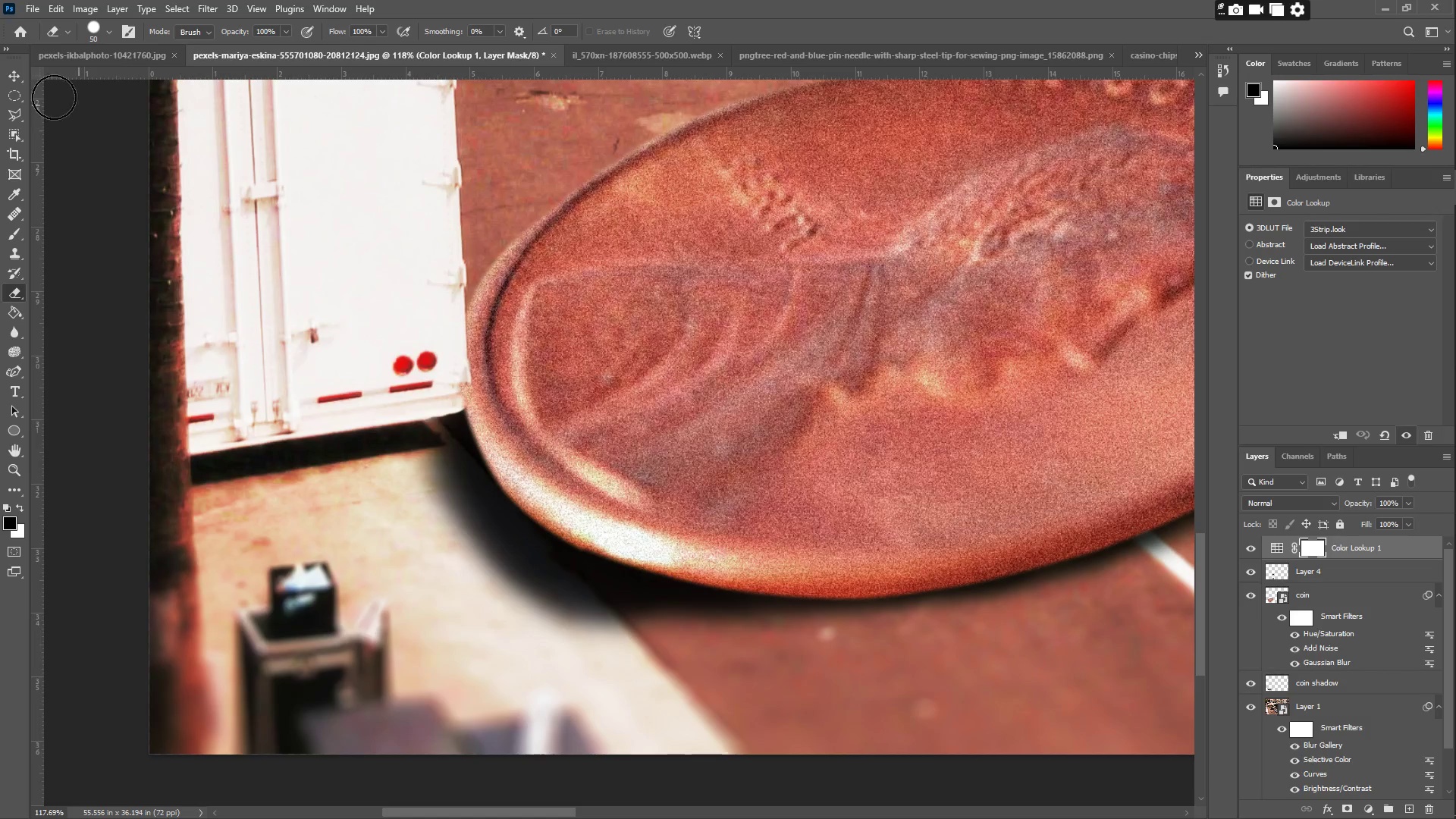 
left_click([10, 78])
 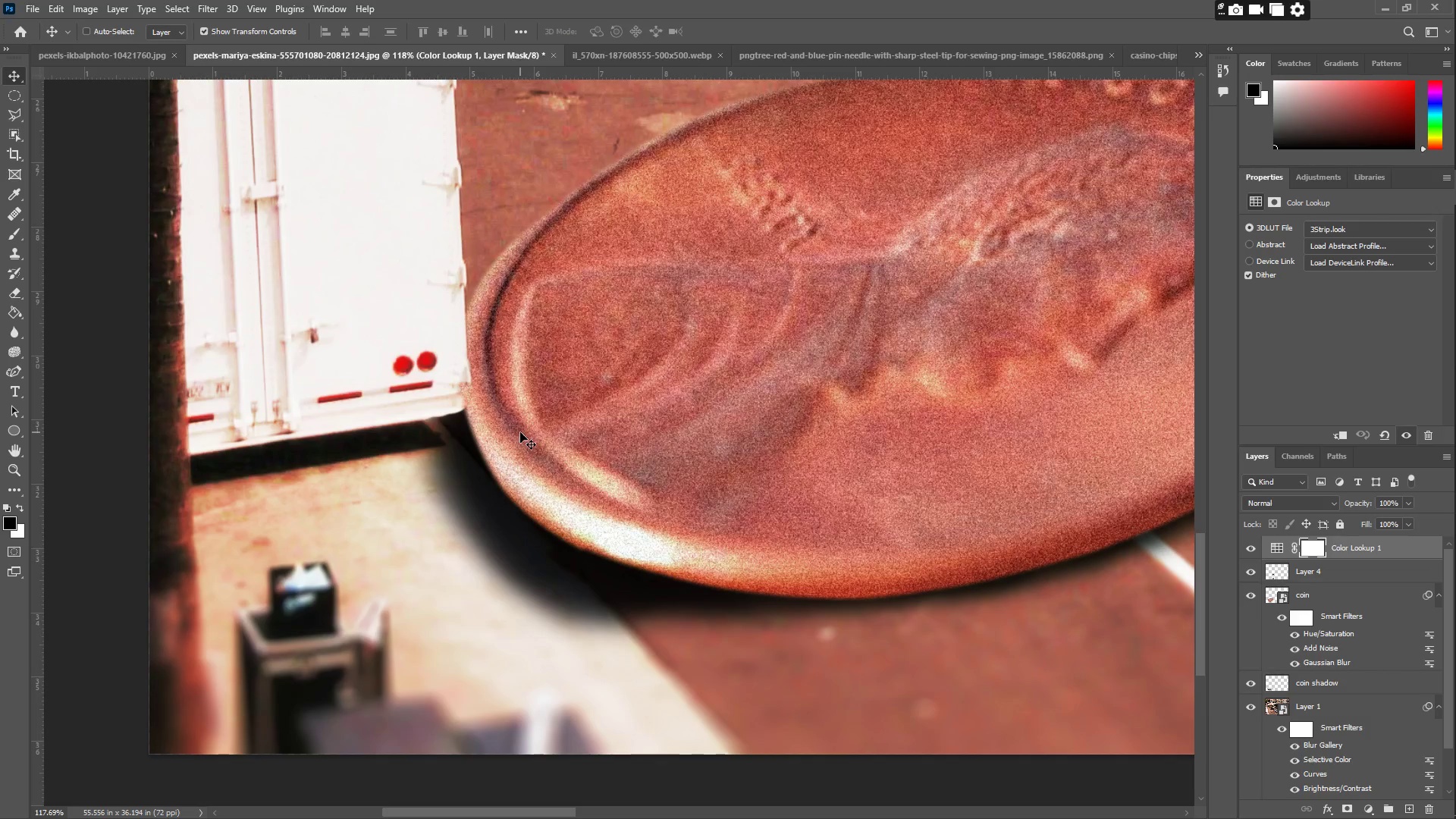 
type(zz)
 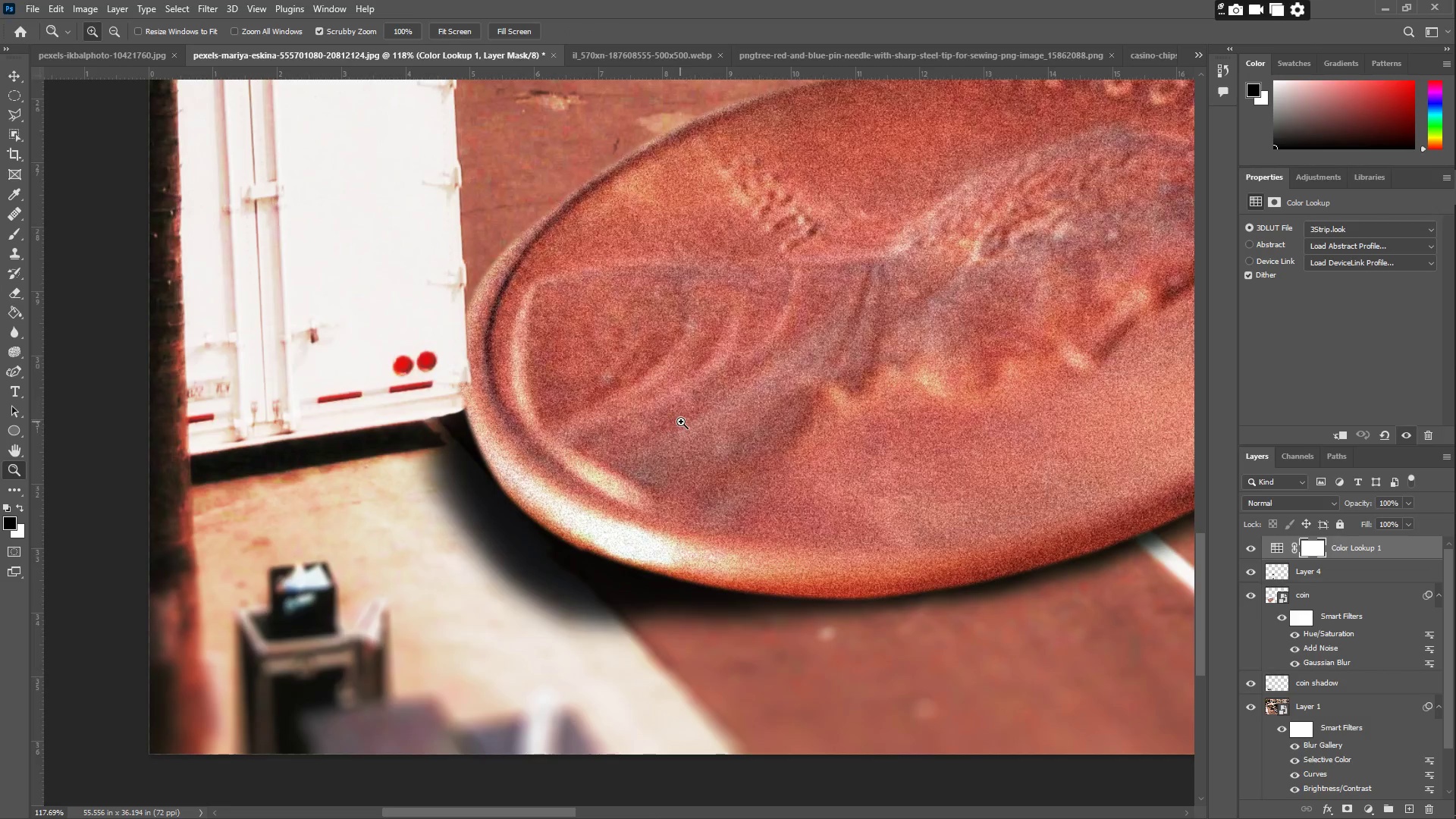 
left_click_drag(start_coordinate=[681, 421], to_coordinate=[588, 446])
 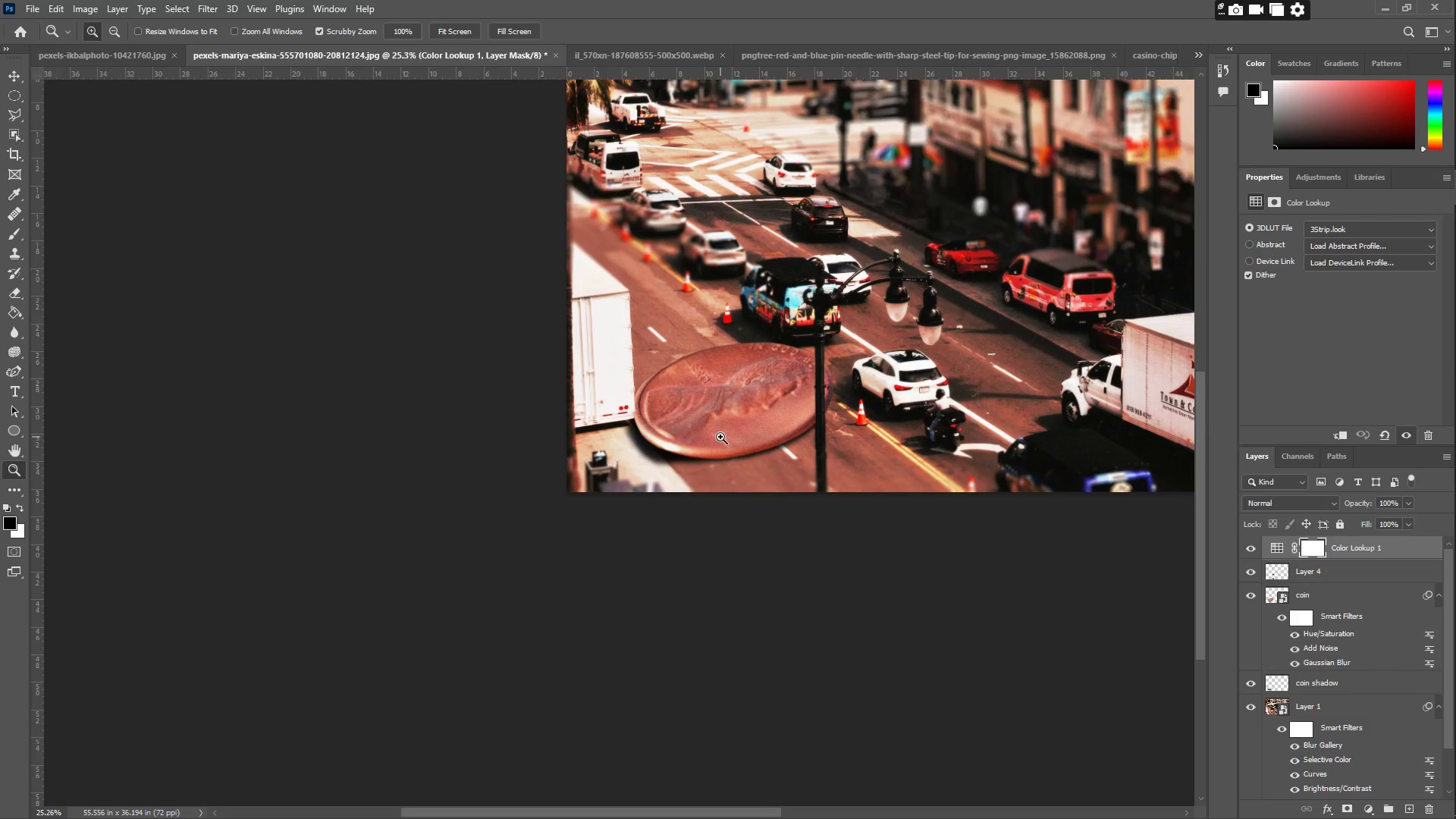 
hold_key(key=Space, duration=1.08)
 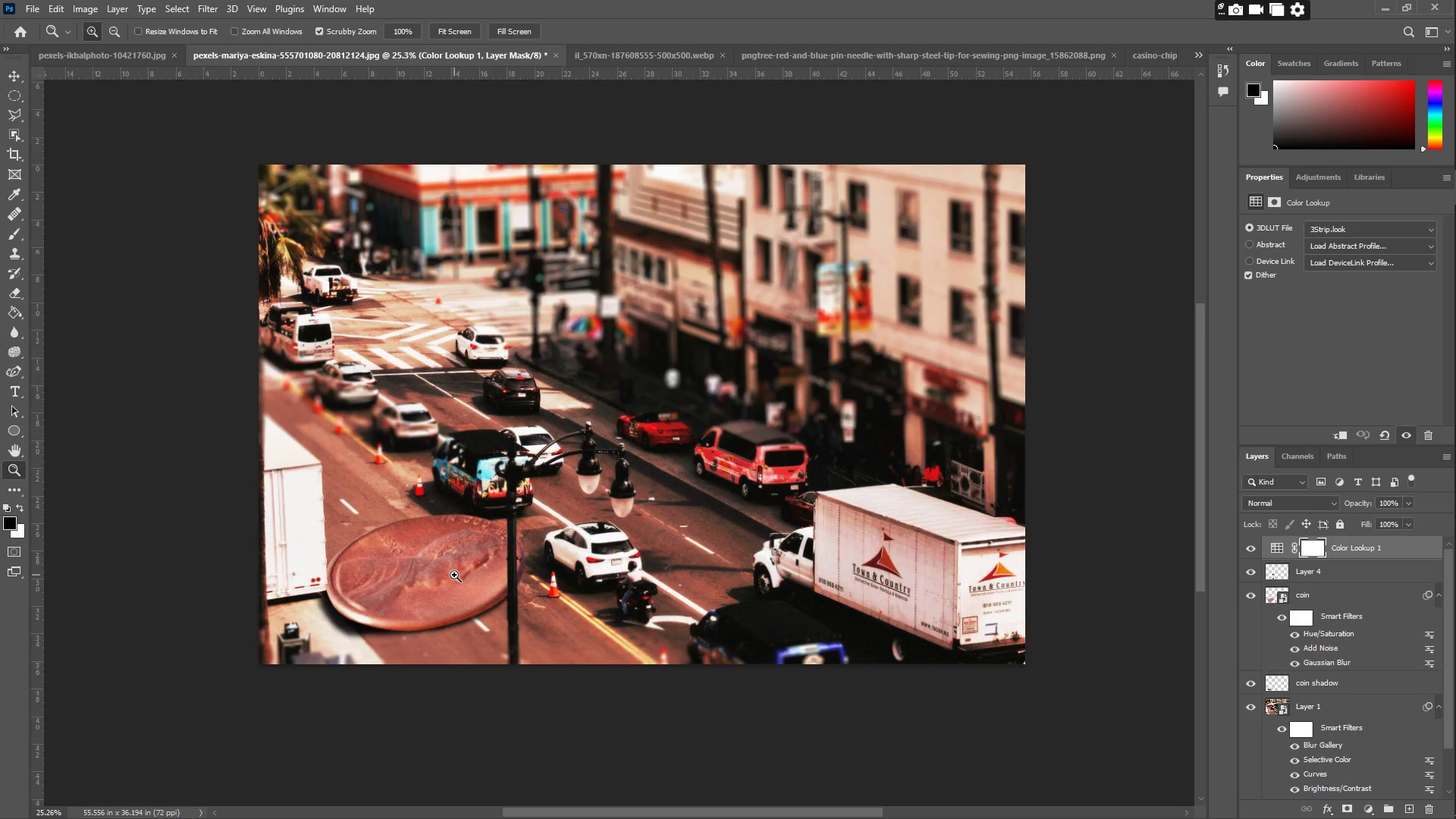 
left_click_drag(start_coordinate=[765, 404], to_coordinate=[457, 576])
 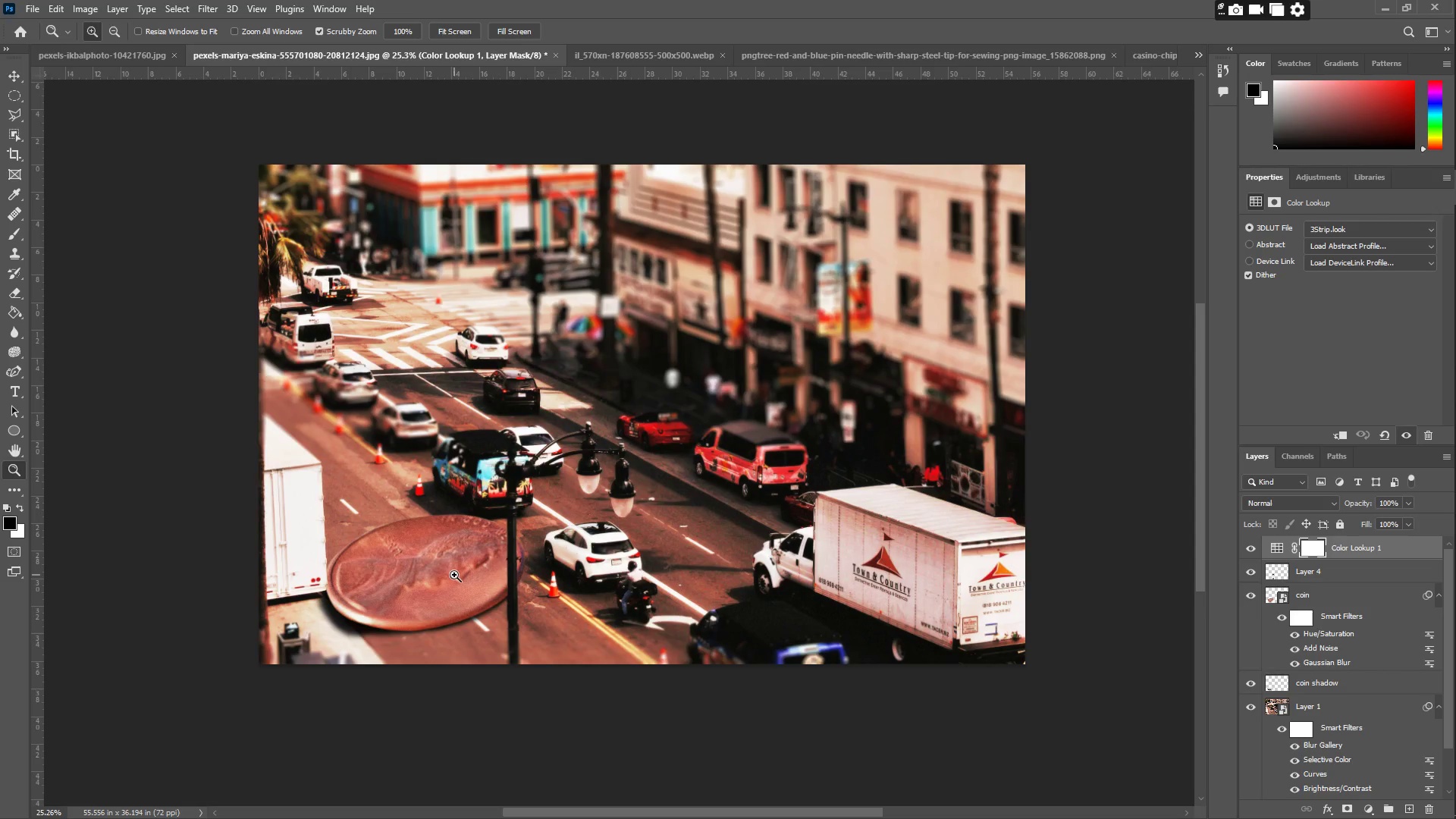 
wait(10.12)
 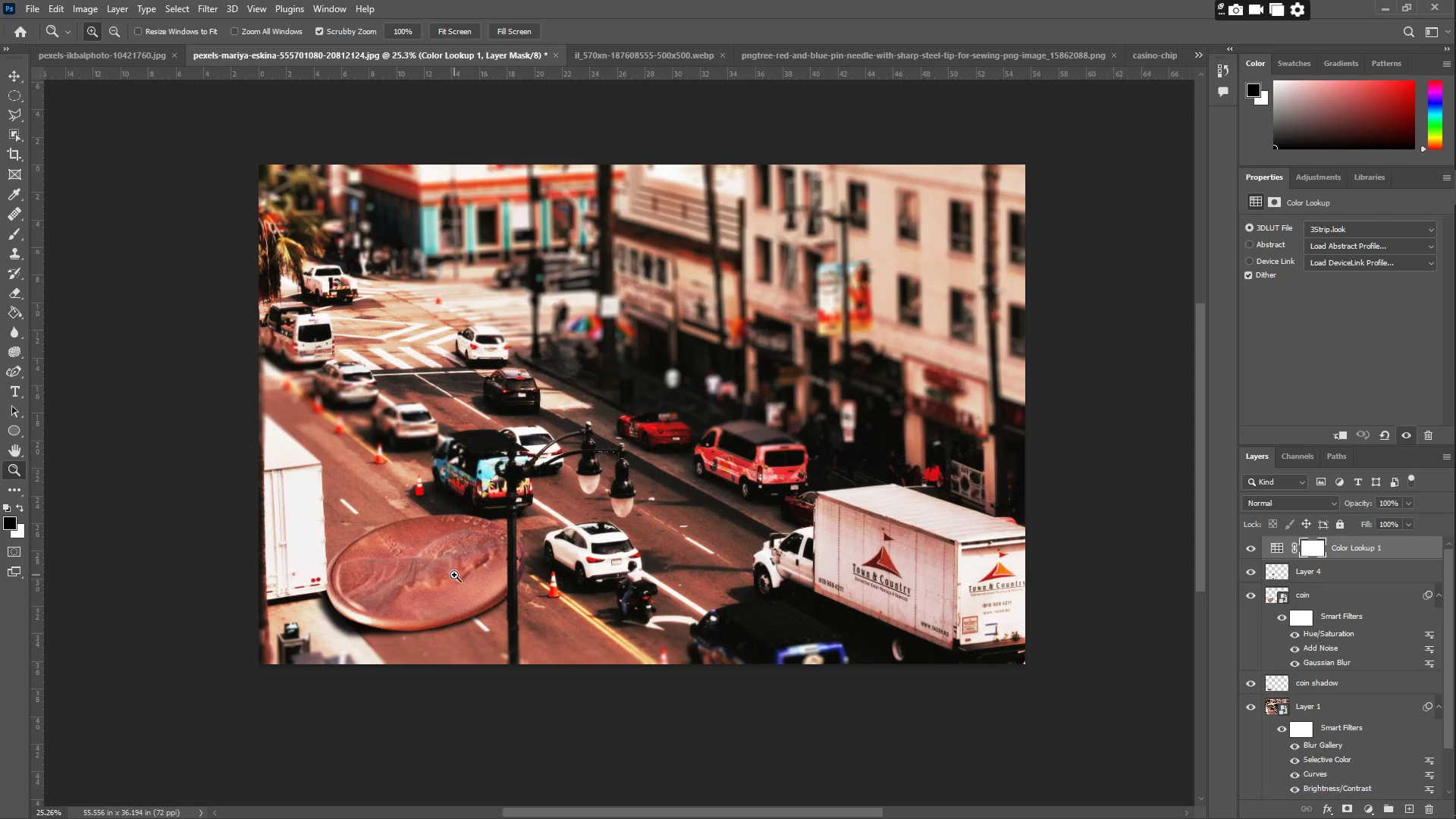 
double_click([596, 54])
 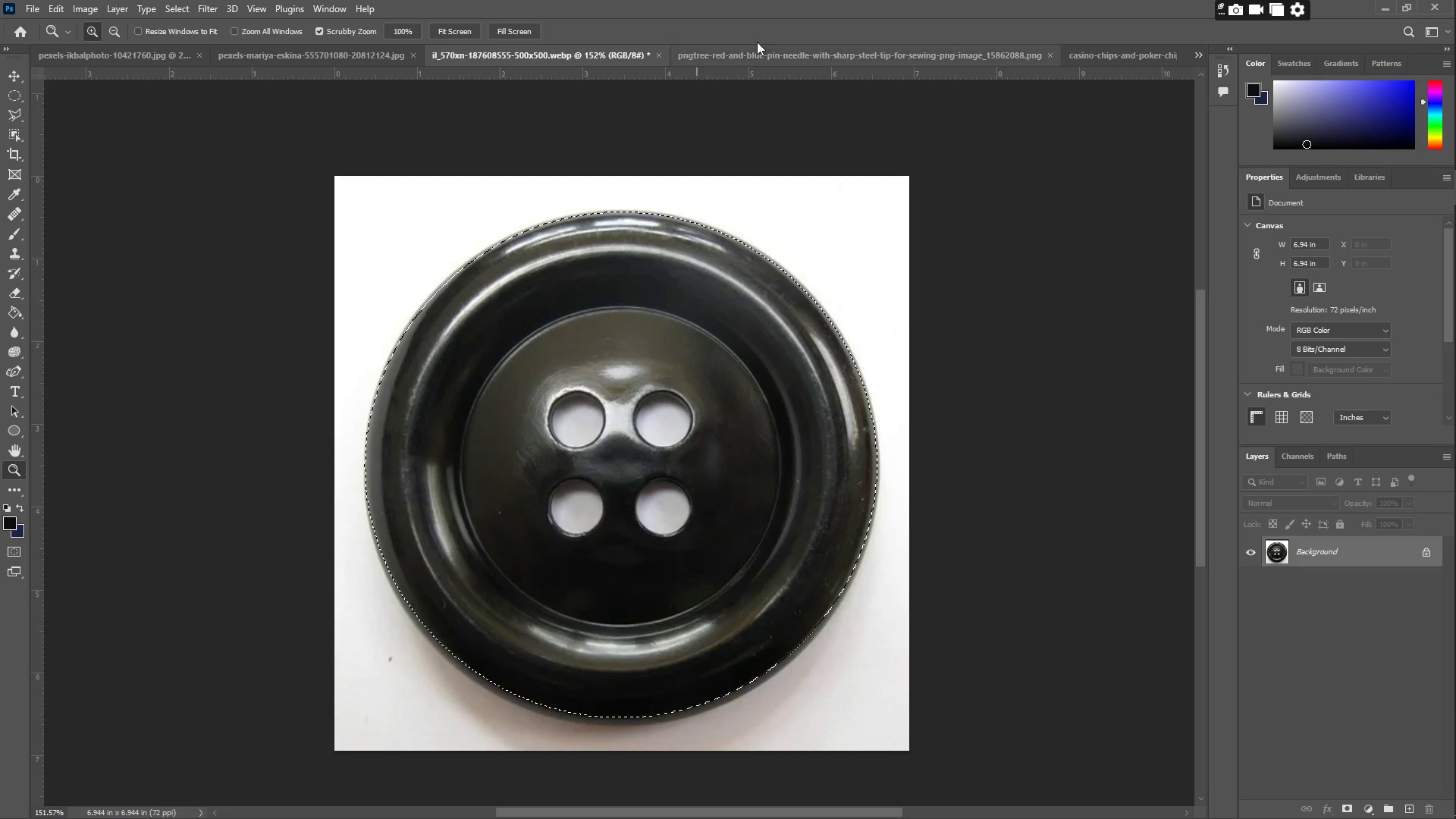 
left_click([802, 50])
 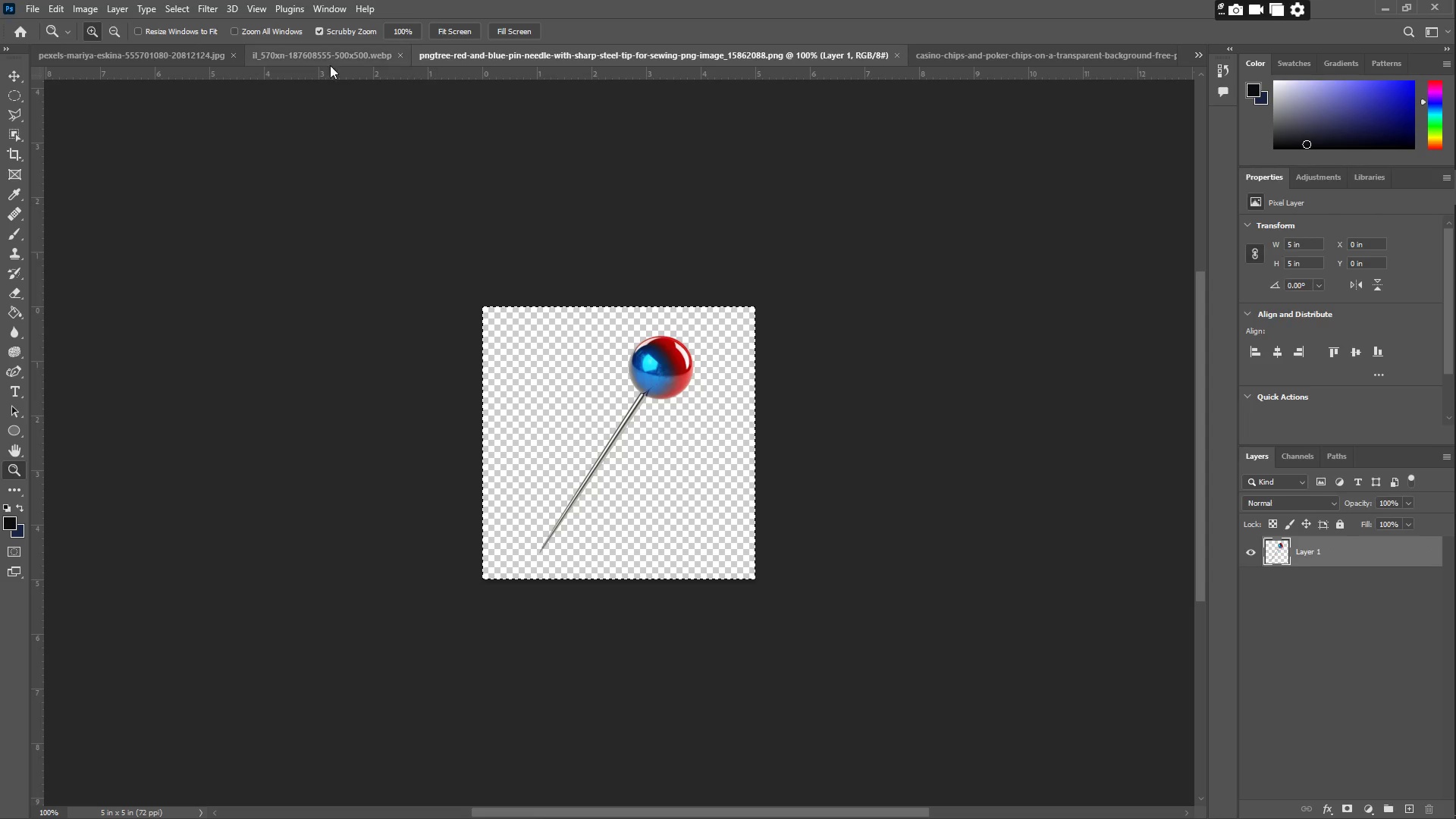 
left_click([315, 60])
 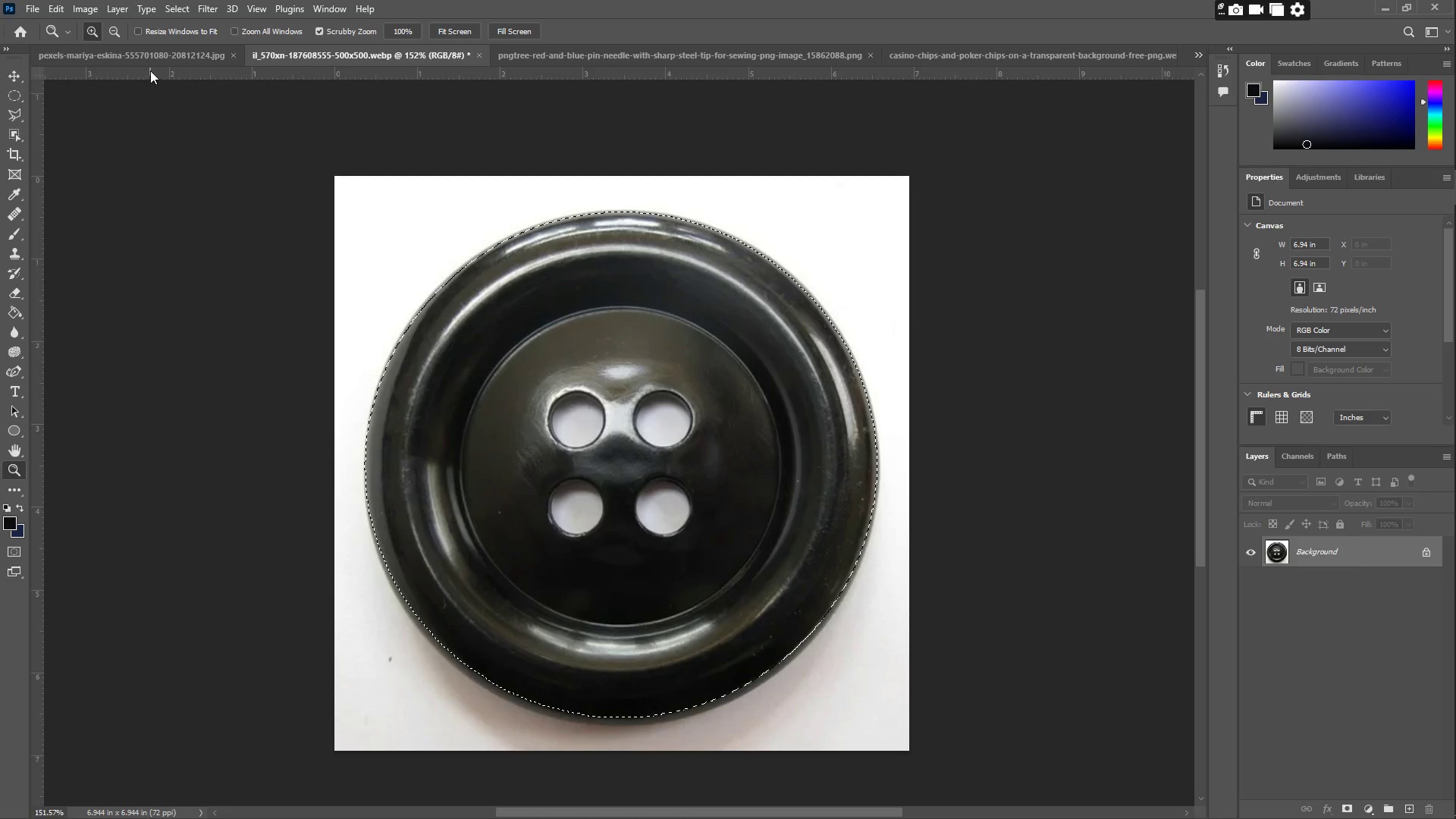 
left_click([128, 55])
 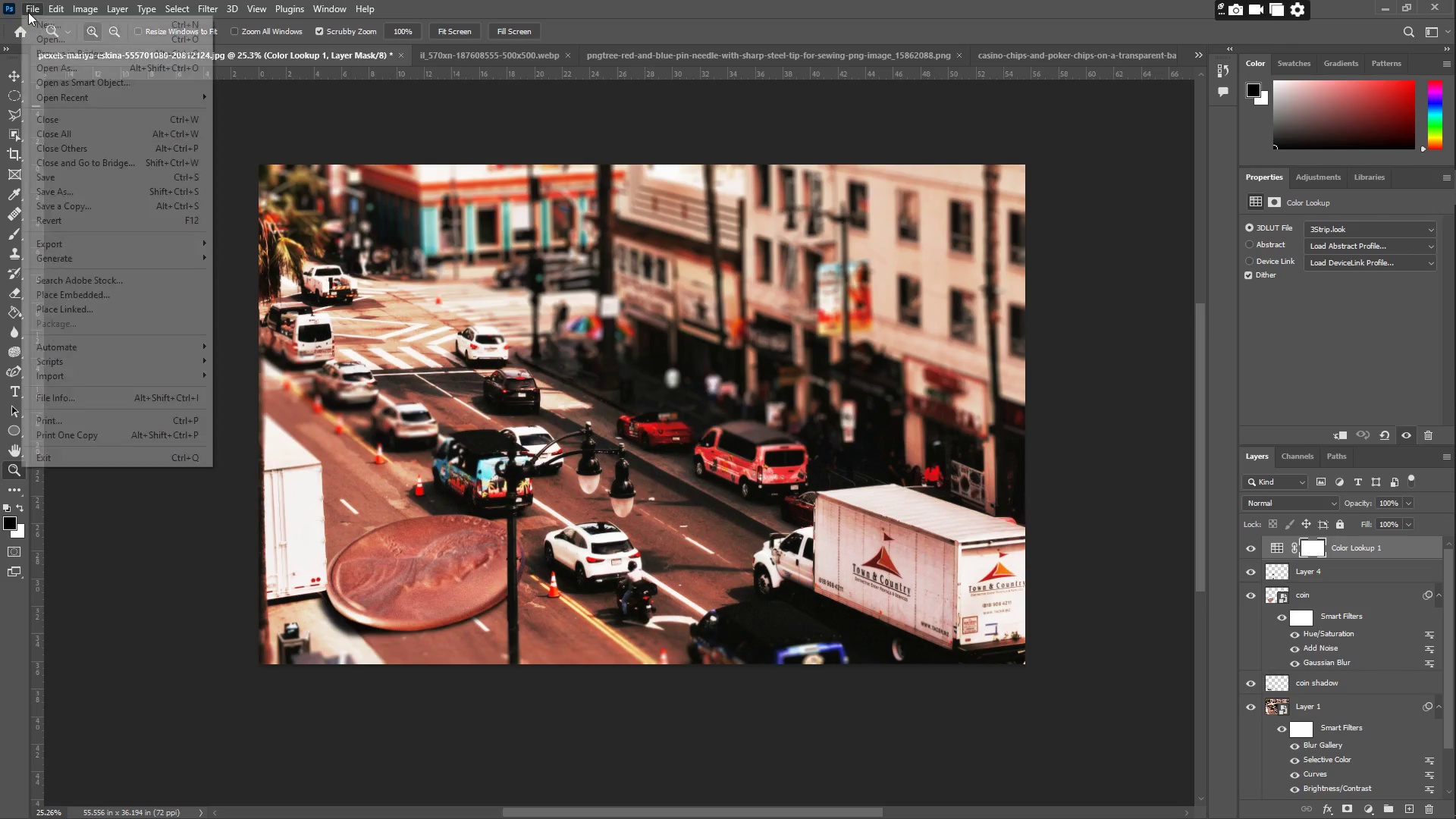 
double_click([58, 40])
 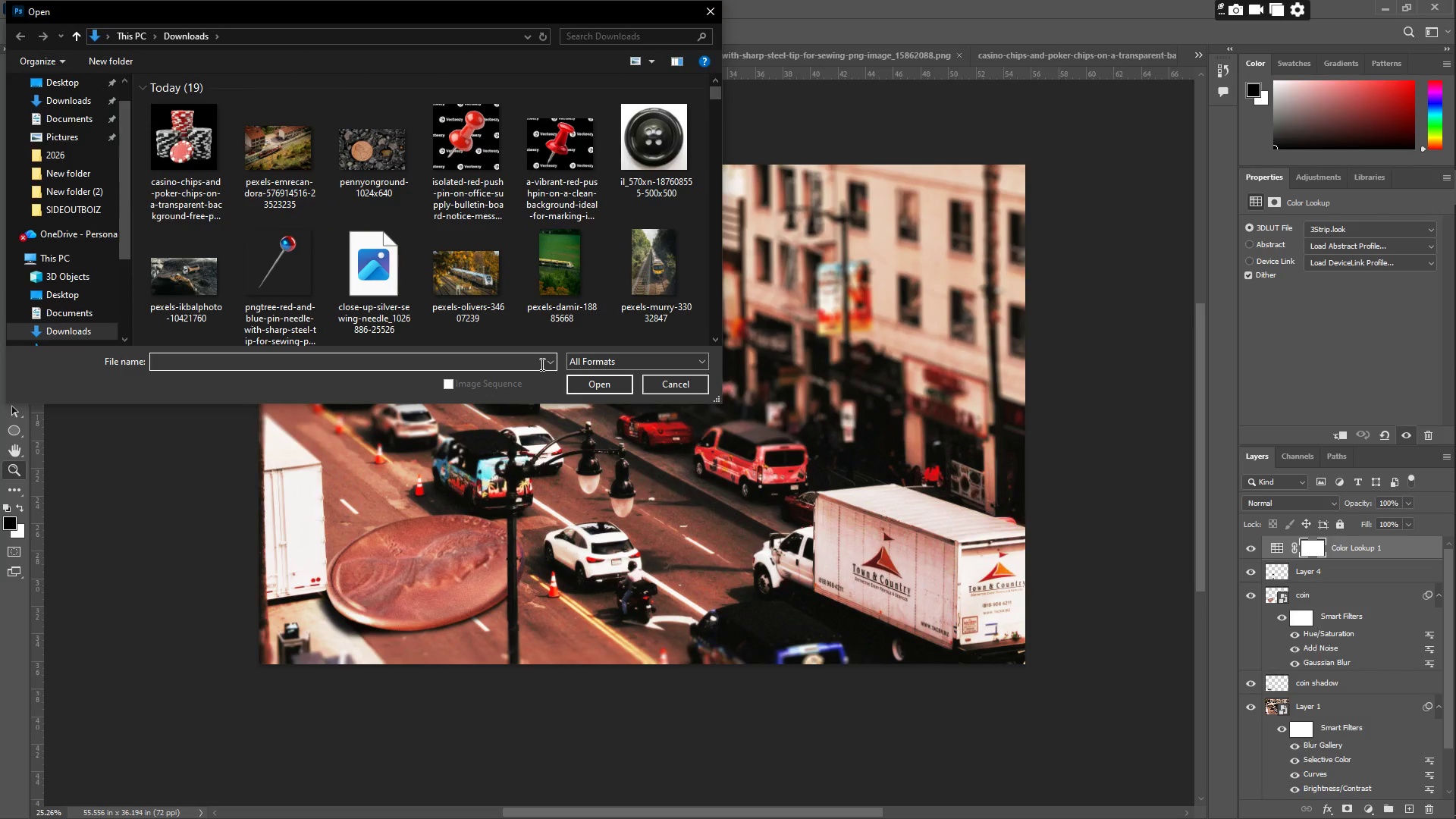 
mouse_move([497, 288])
 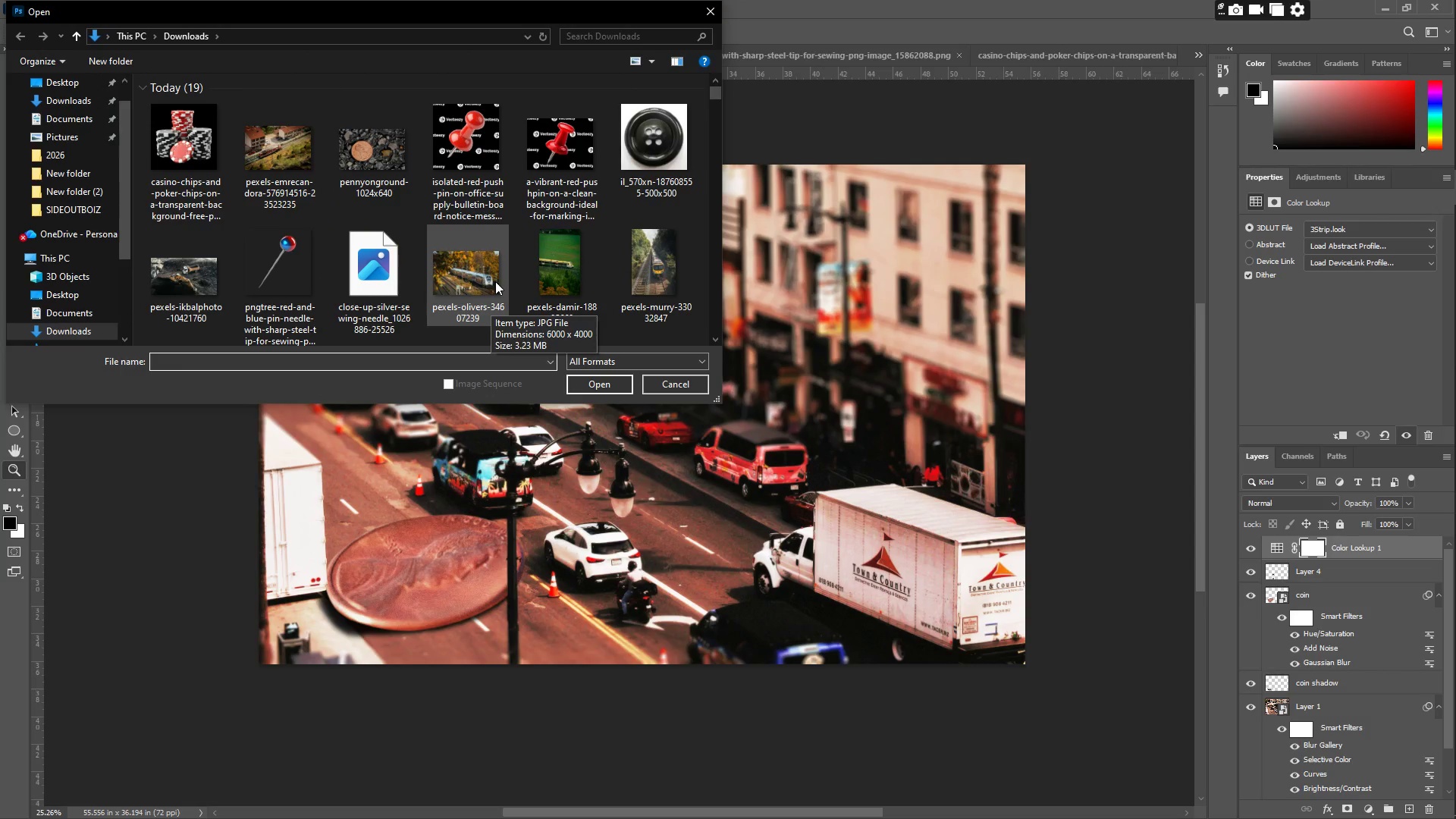 
left_click([487, 279])
 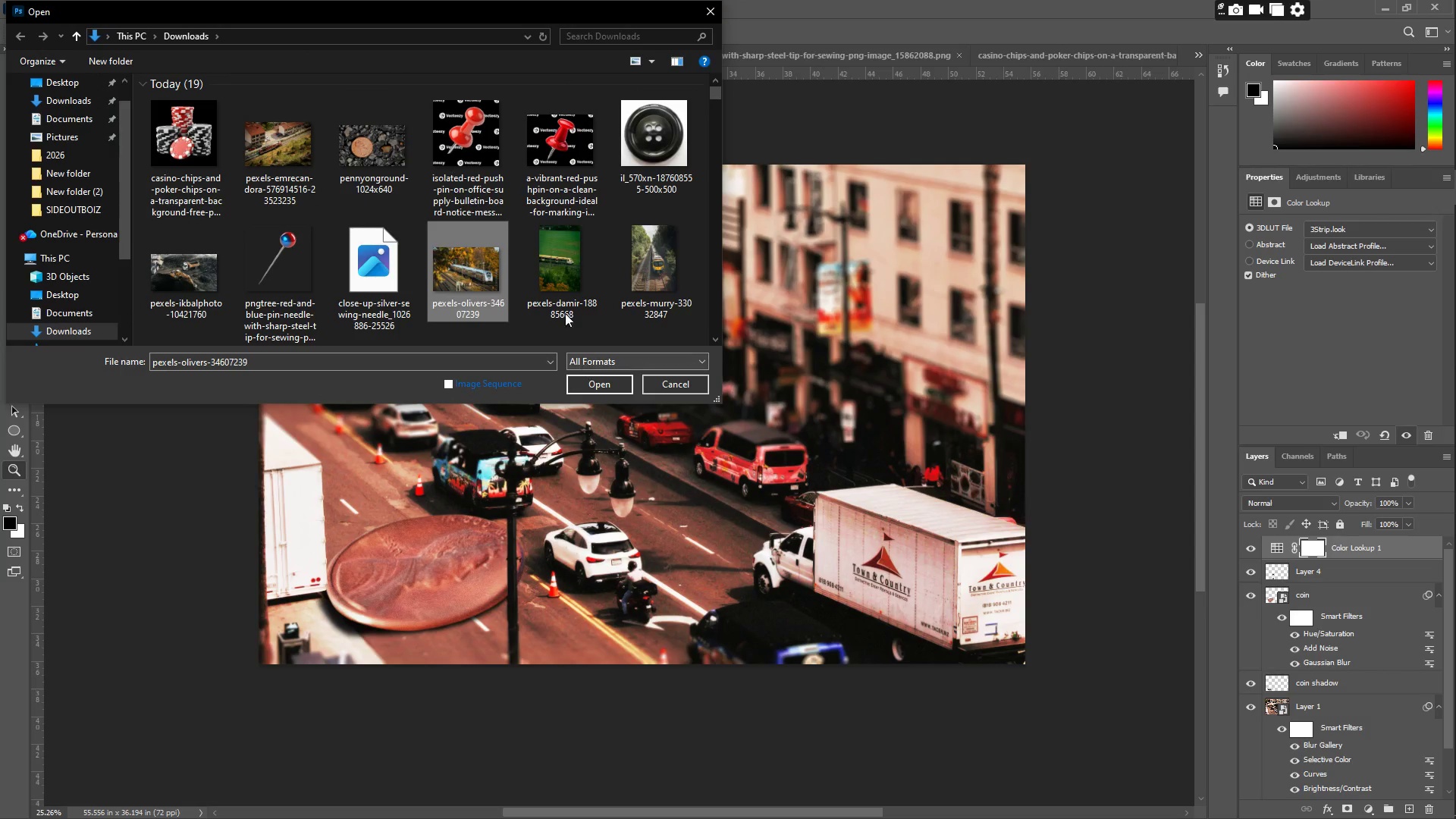 
scroll: coordinate [567, 277], scroll_direction: down, amount: 1.0
 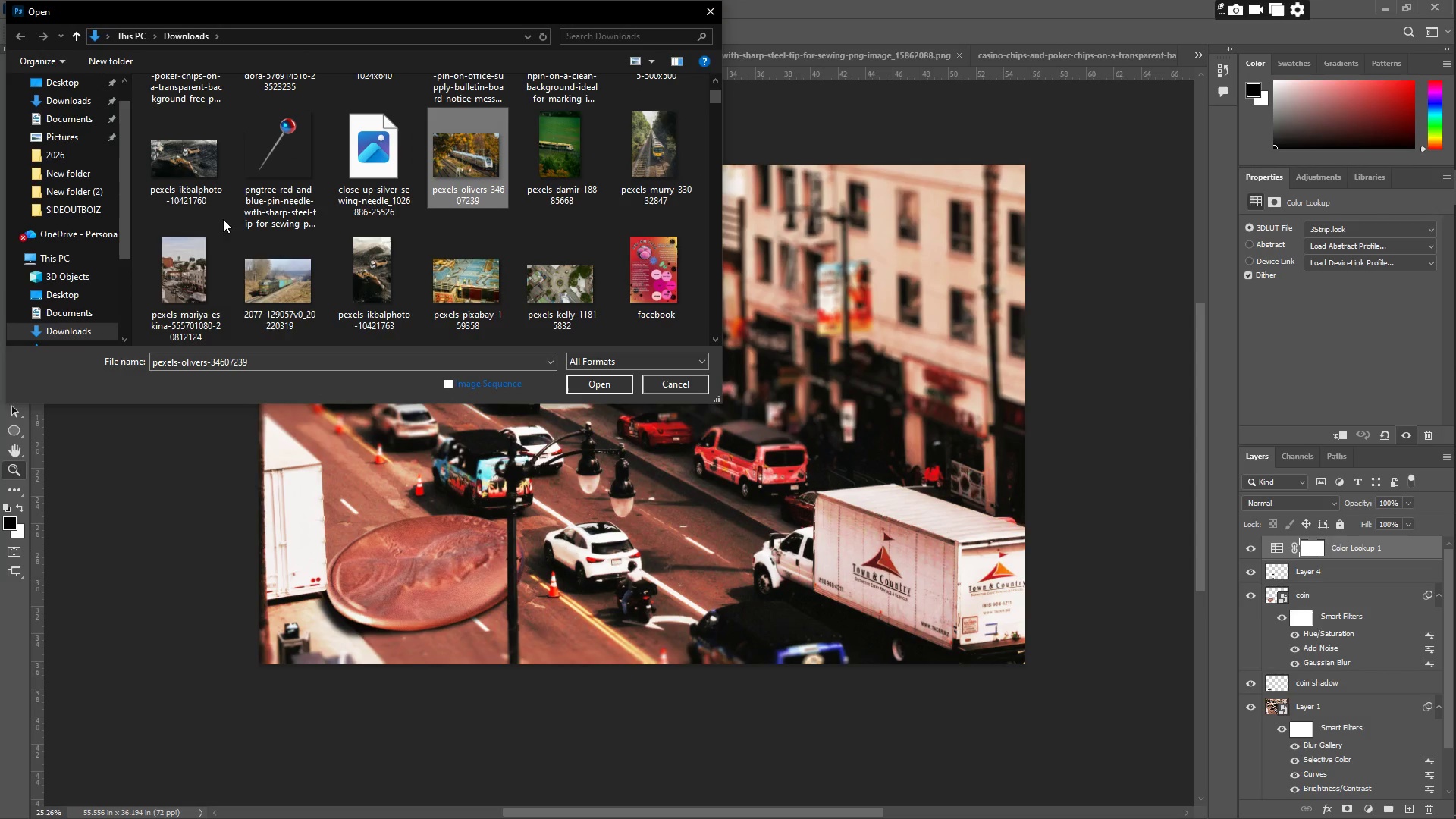 
scroll: coordinate [366, 268], scroll_direction: up, amount: 1.0
 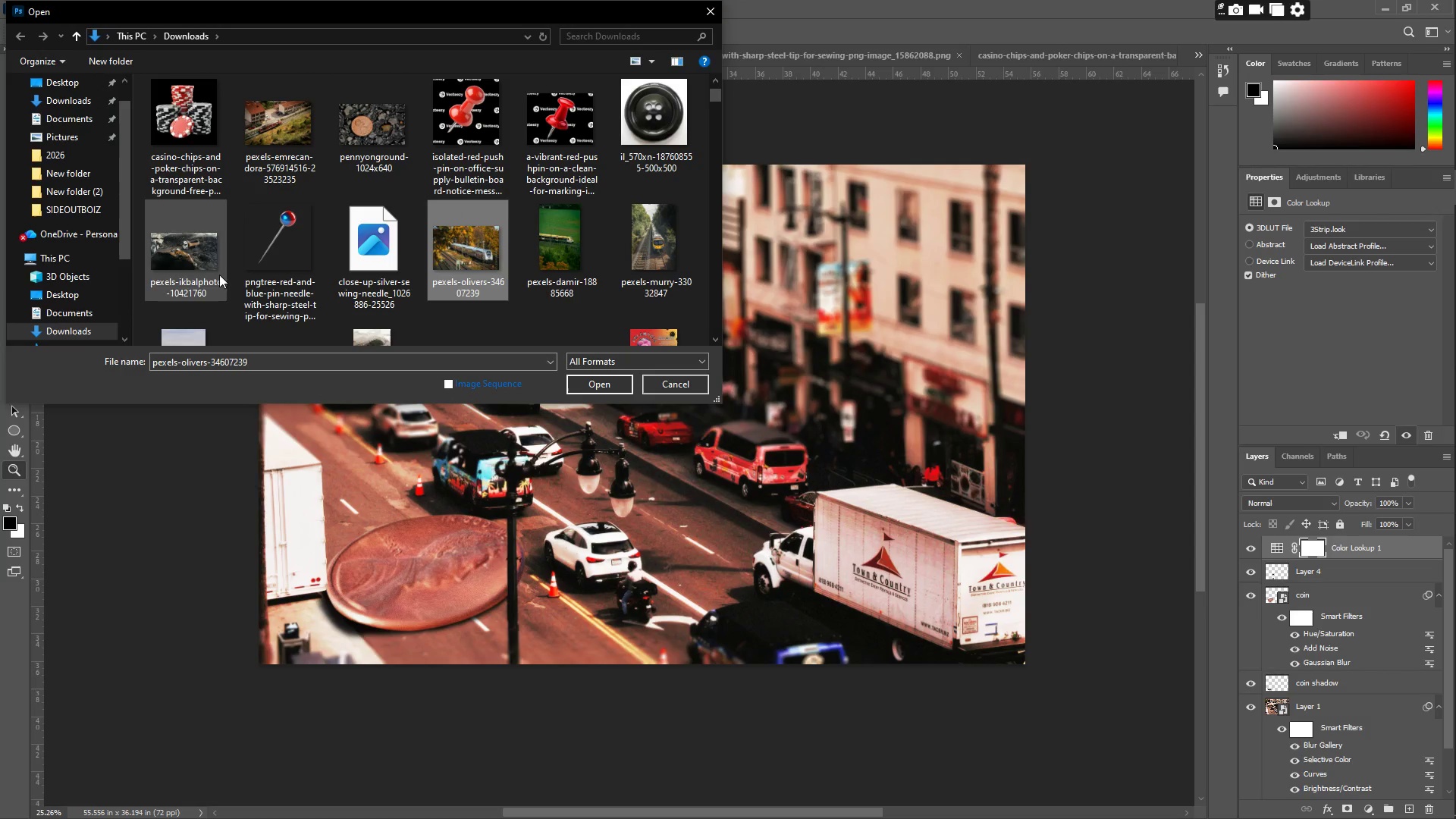 
mouse_move([503, 259])
 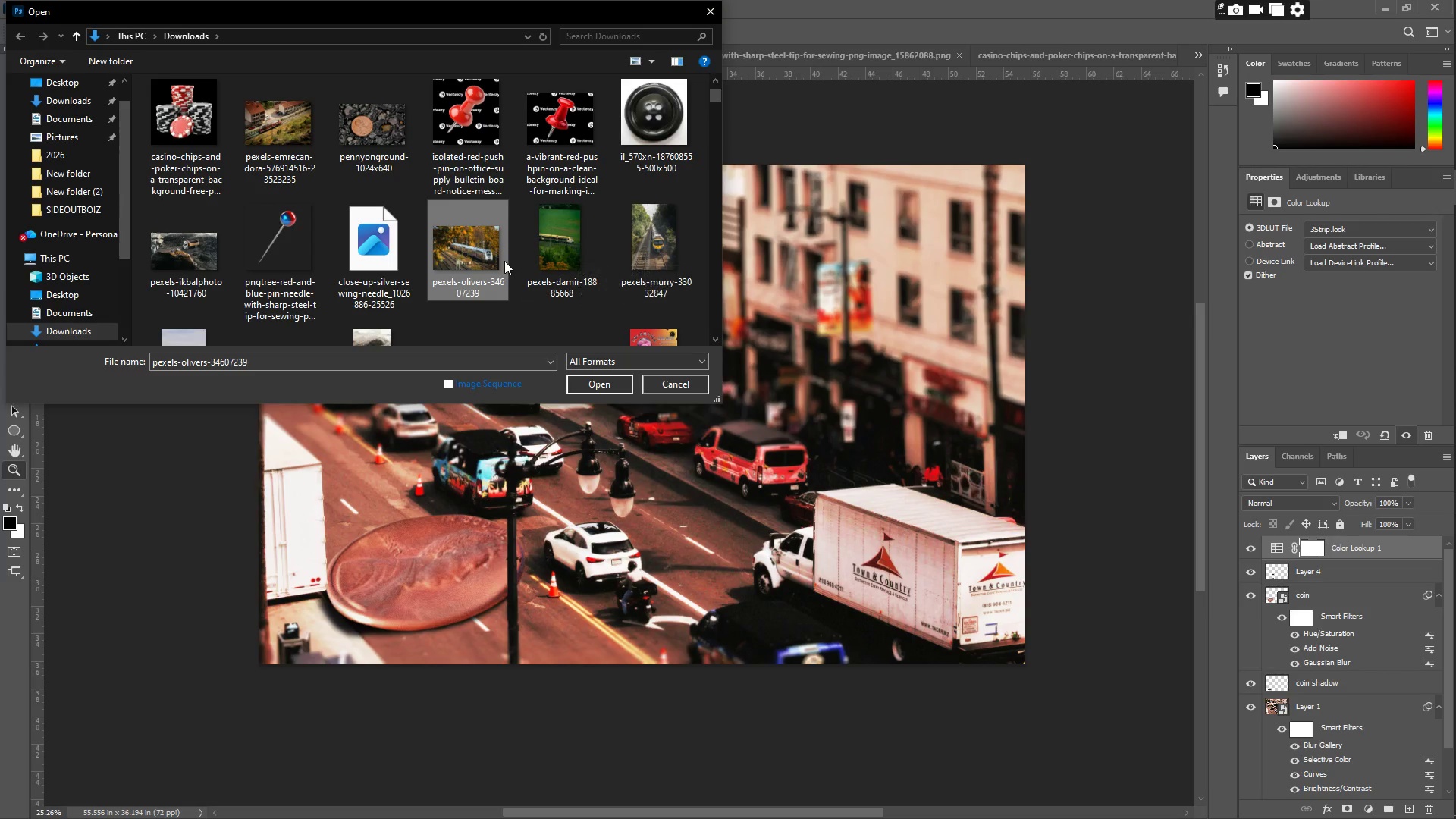 
left_click([564, 236])
 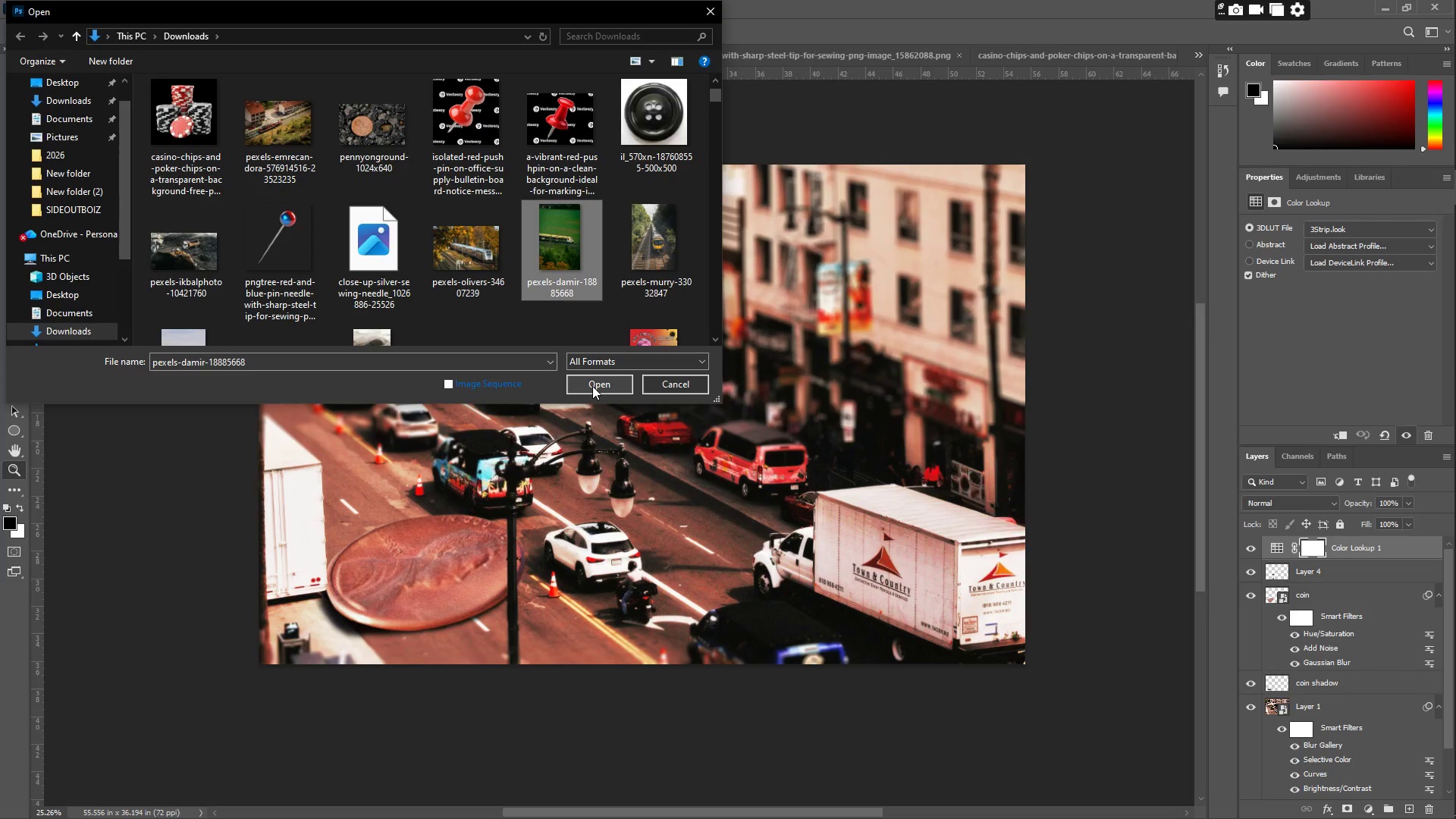 
left_click([275, 130])
 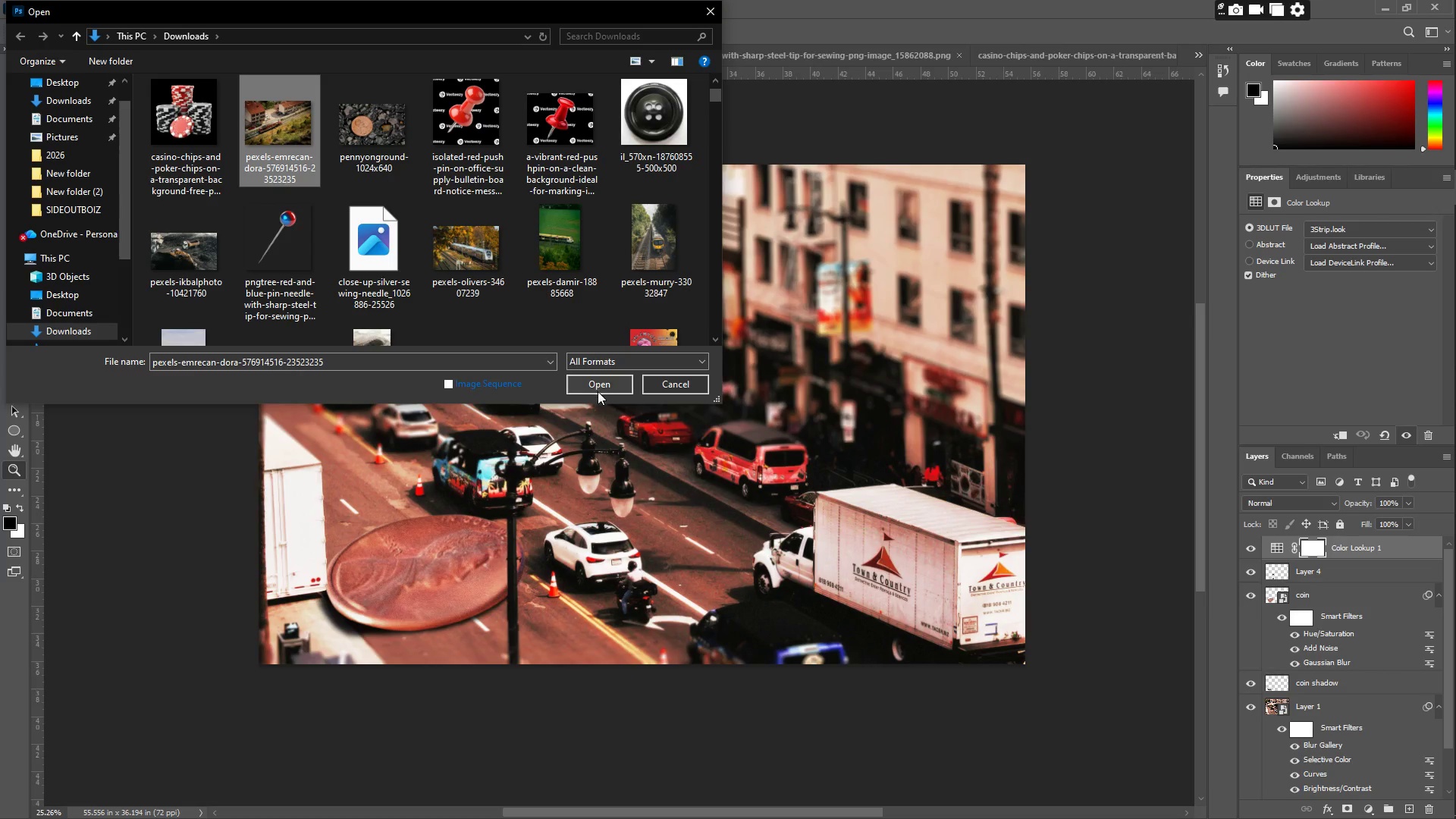 
left_click([606, 386])
 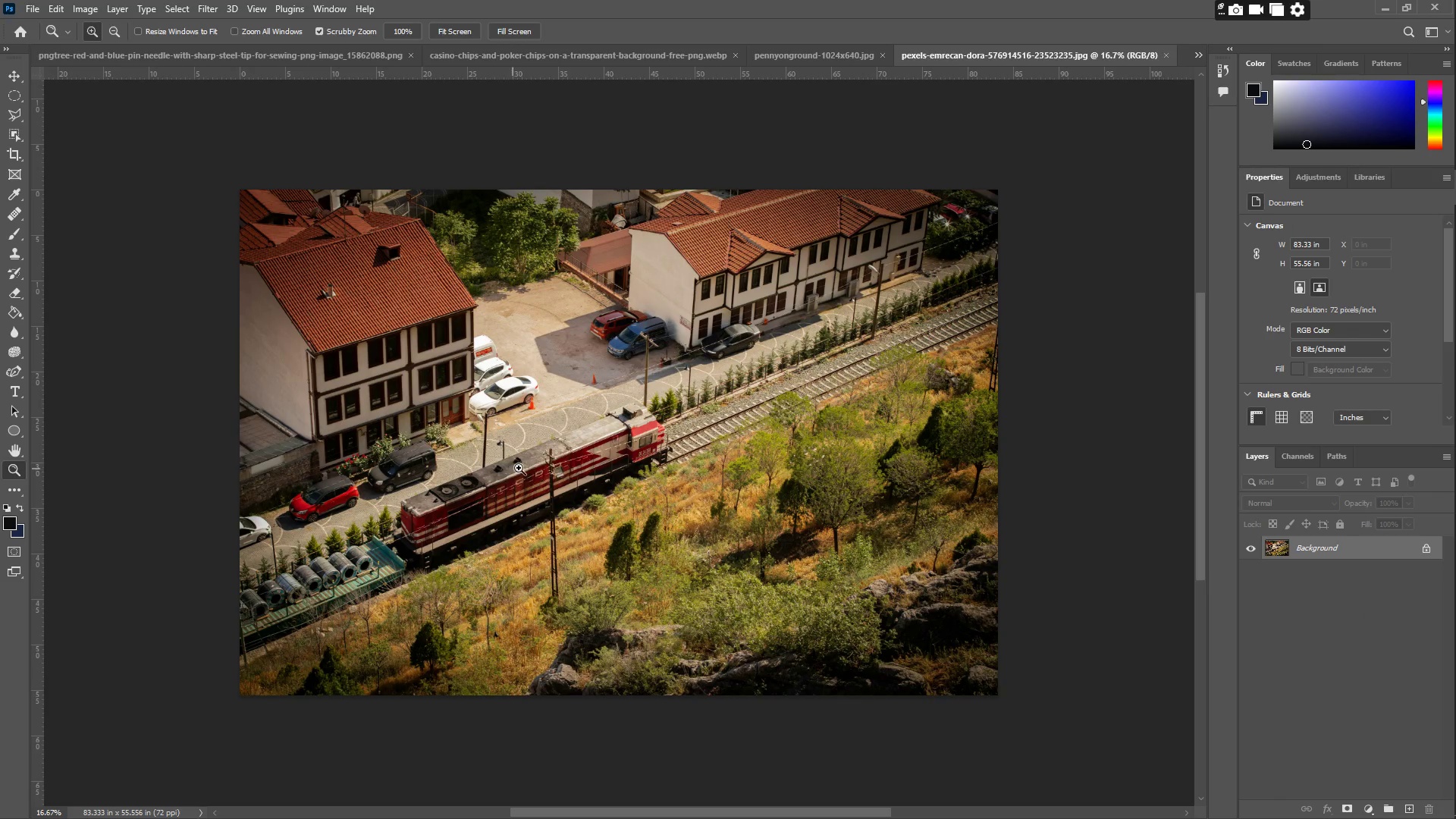 
left_click_drag(start_coordinate=[519, 472], to_coordinate=[548, 469])
 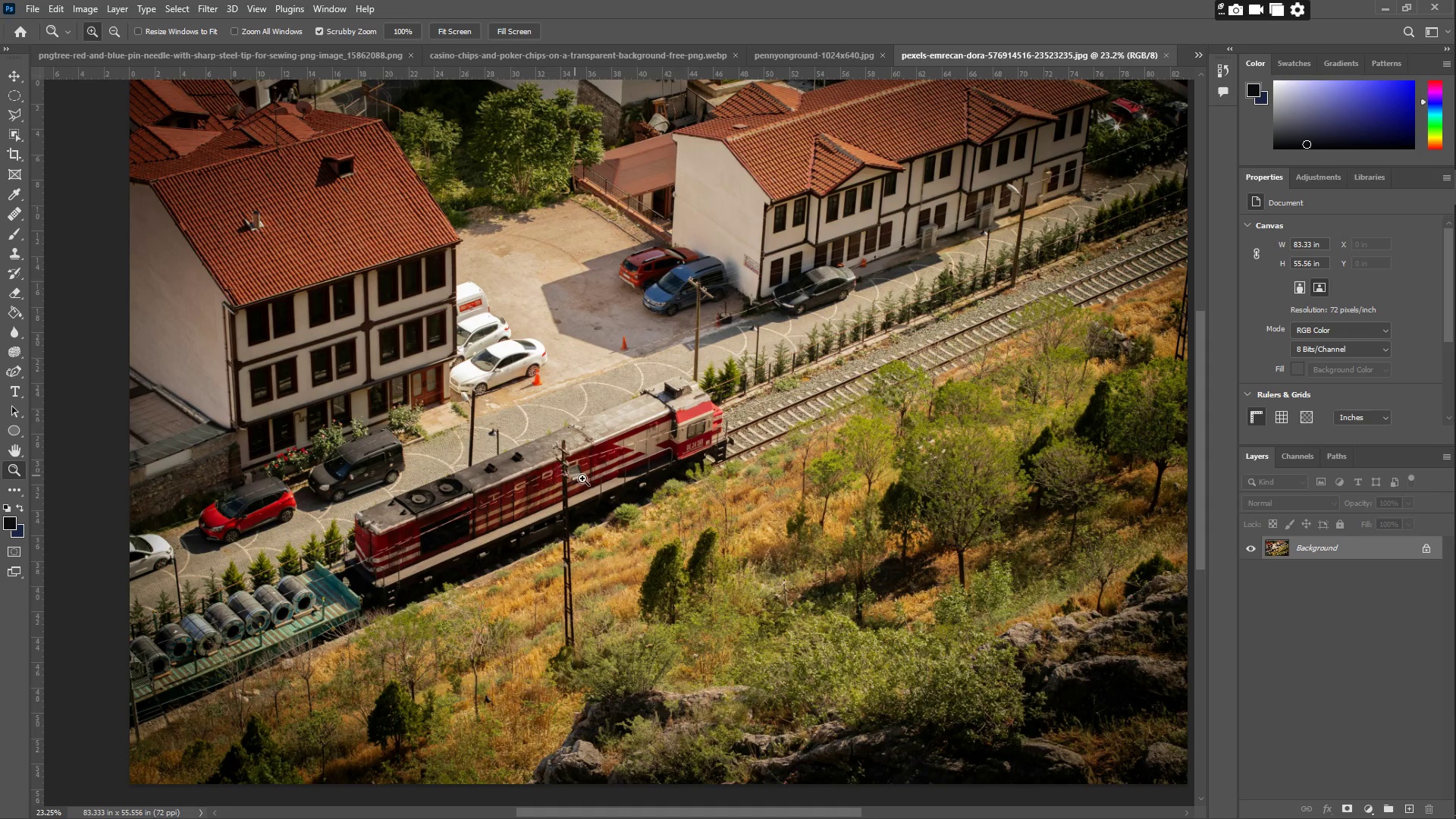 
left_click_drag(start_coordinate=[595, 485], to_coordinate=[559, 487])
 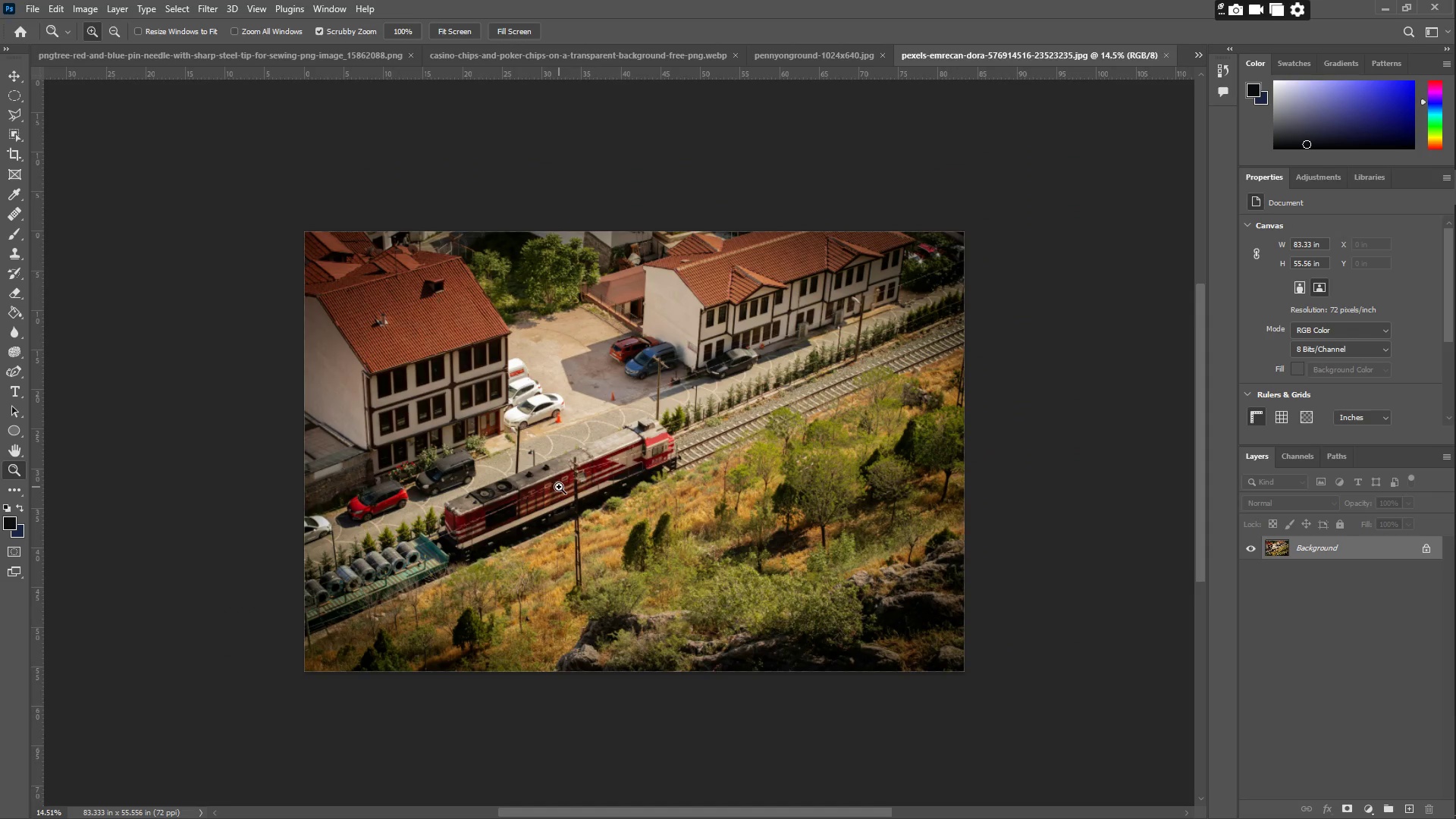 
left_click_drag(start_coordinate=[564, 484], to_coordinate=[588, 490])
 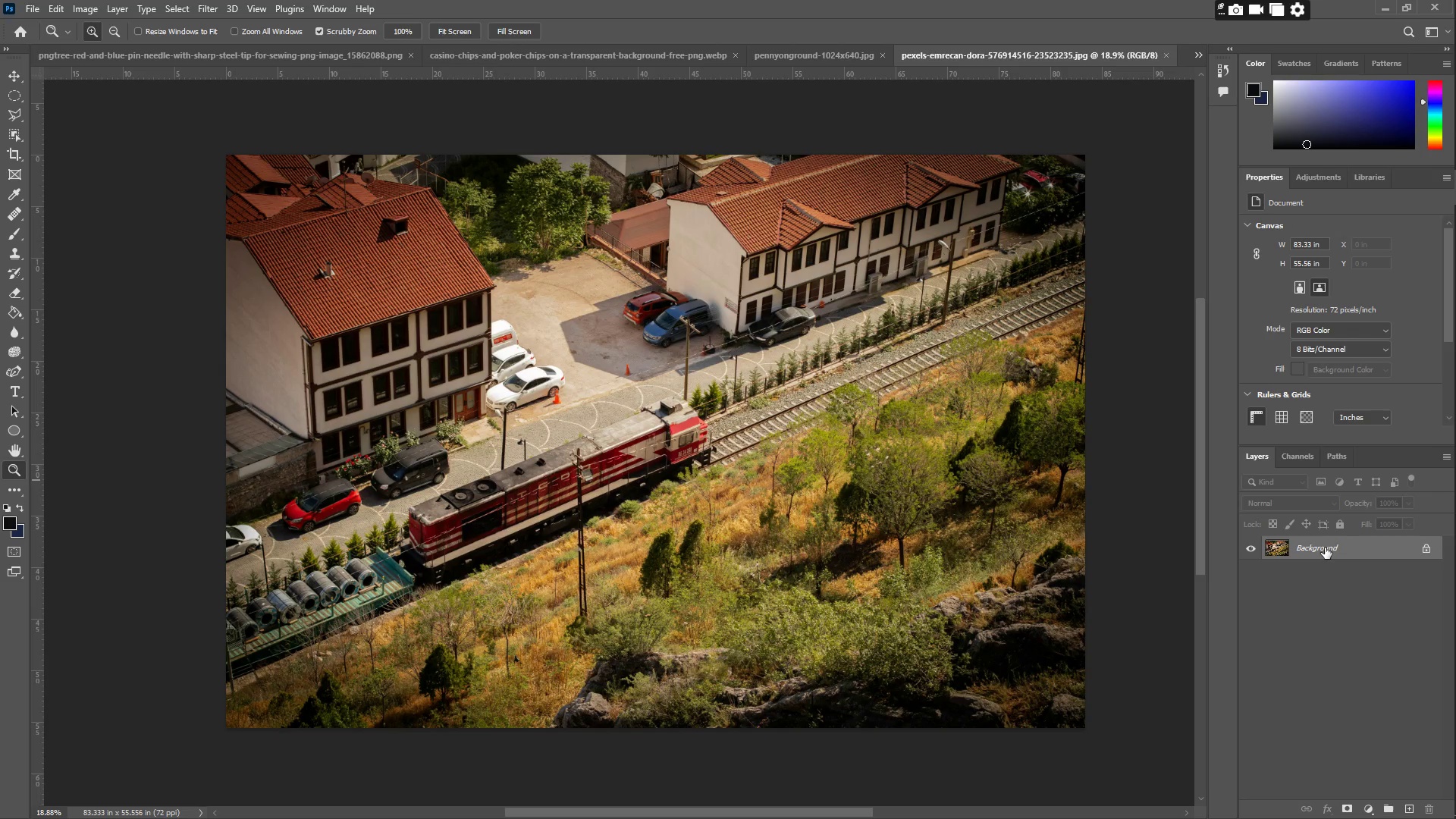 
right_click([1282, 551])
 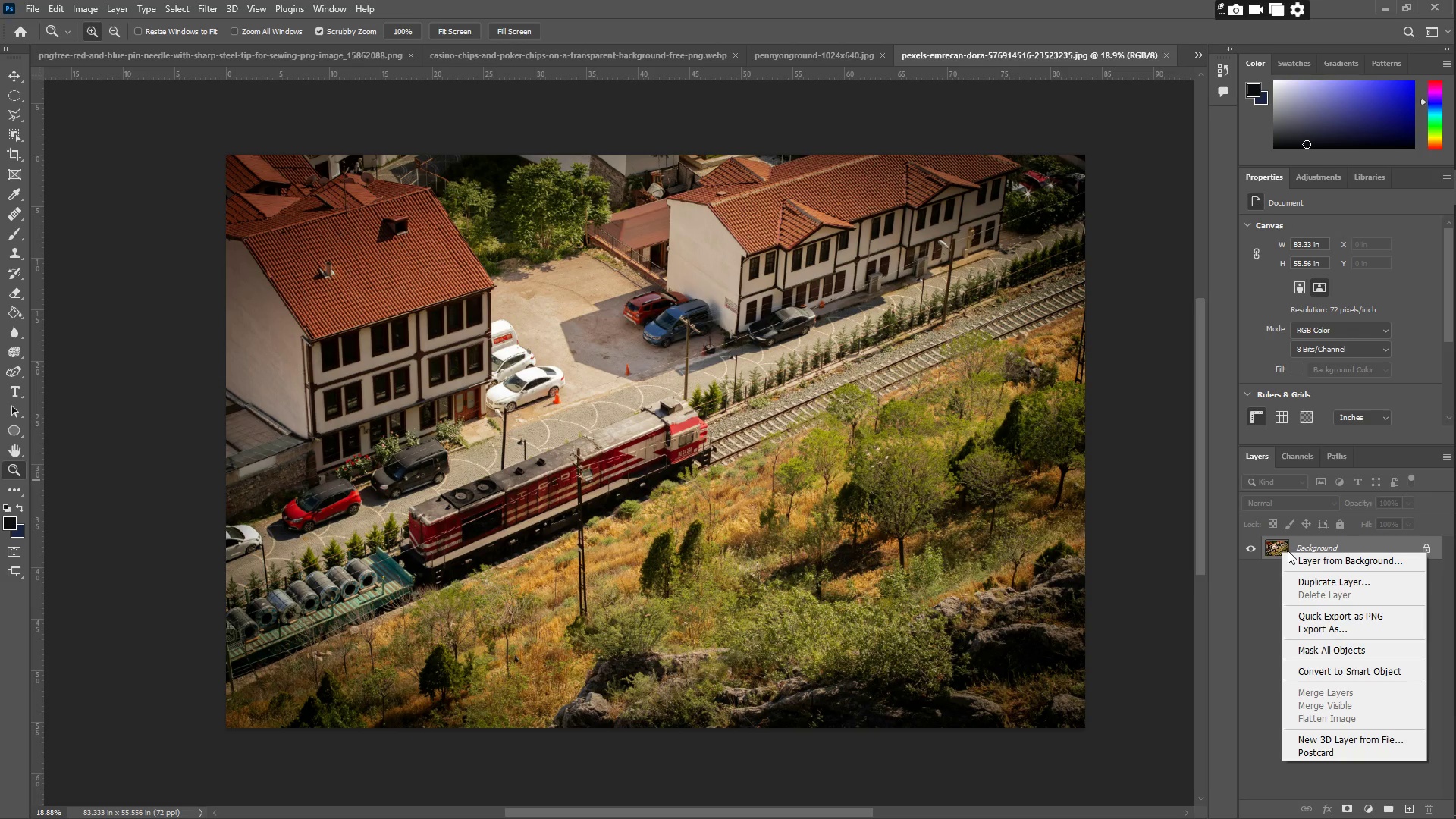 
left_click([1302, 547])
 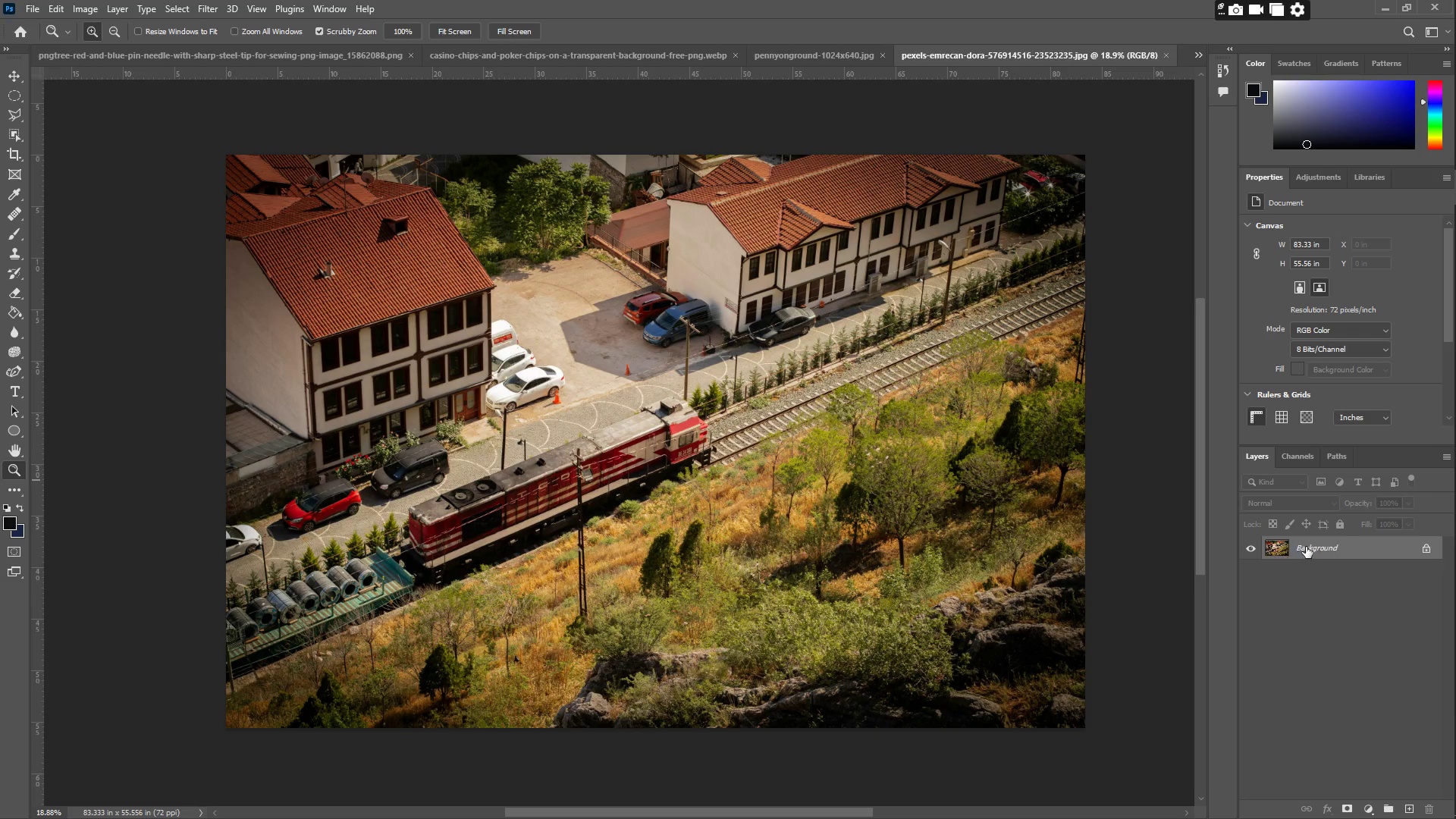 
right_click([1307, 547])
 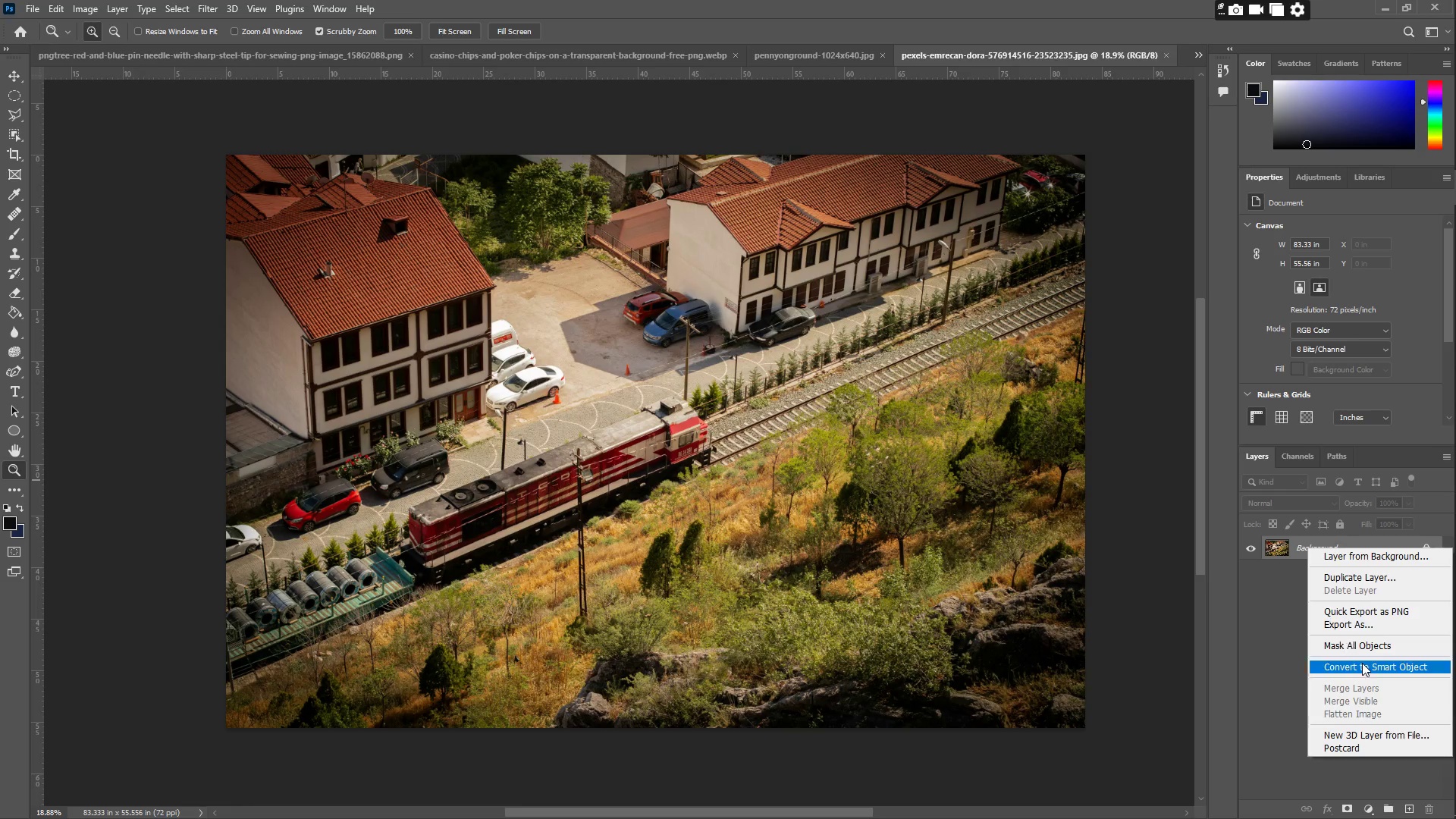 
left_click([1363, 666])
 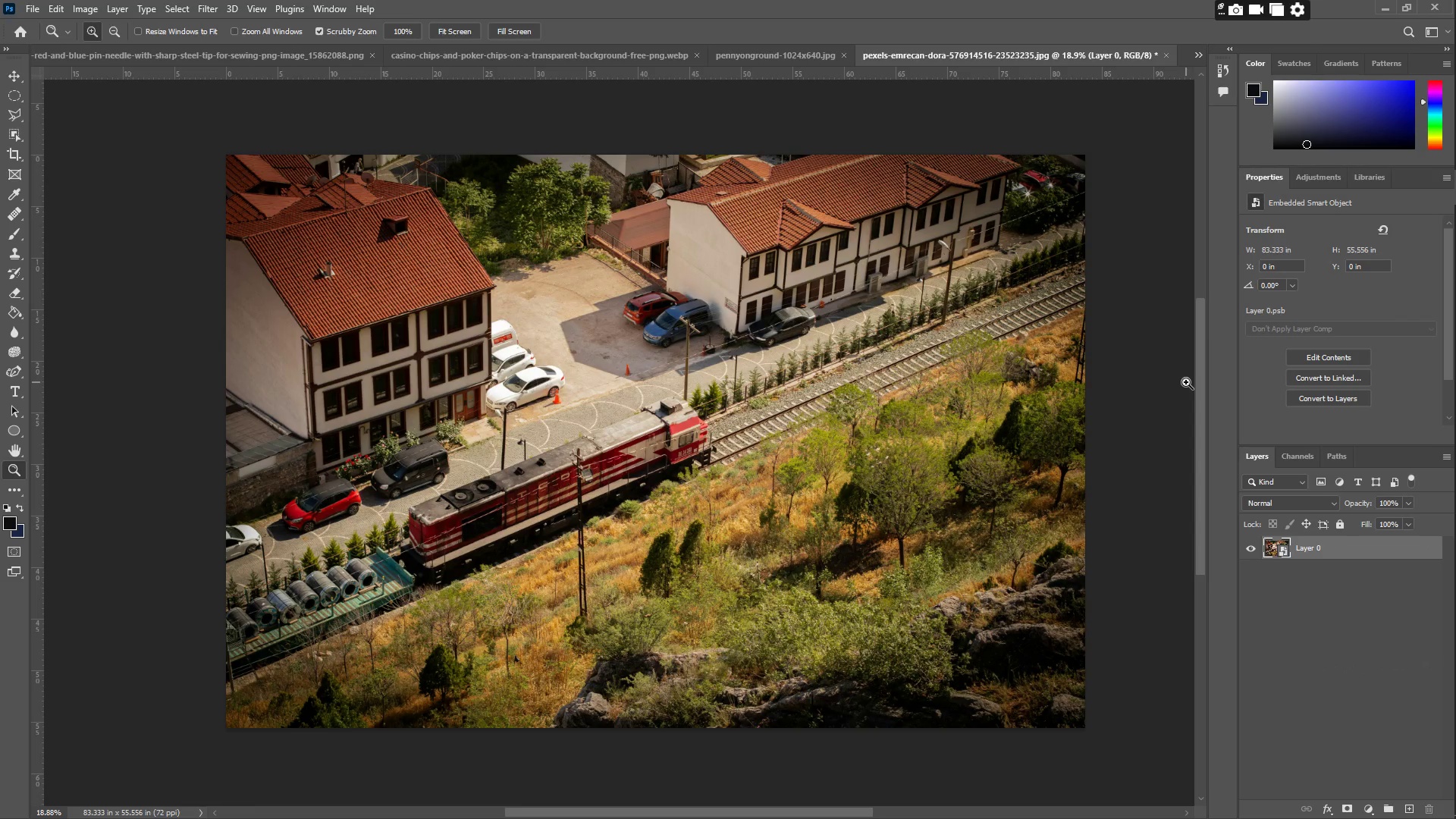 
wait(6.23)
 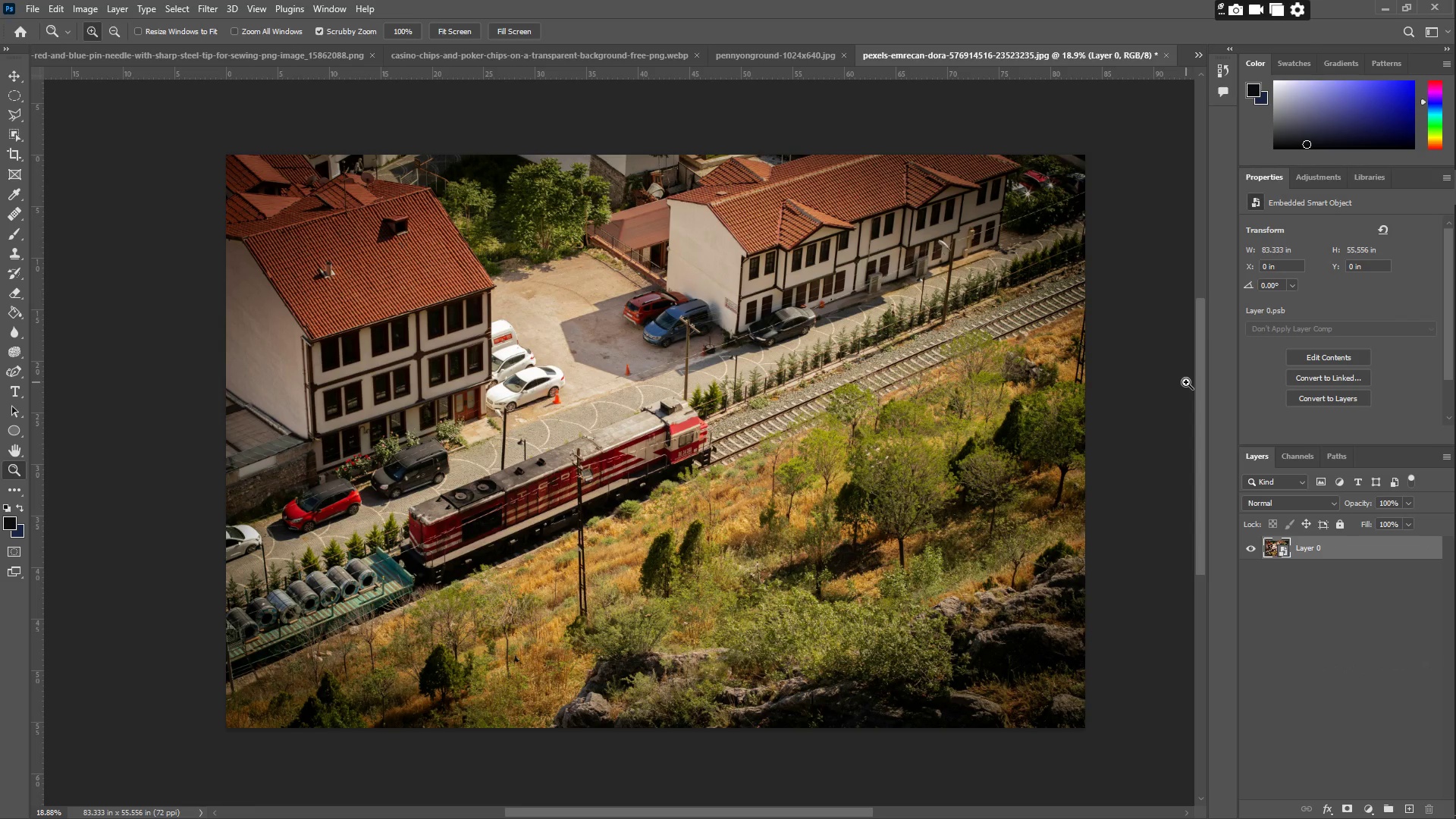 
left_click([1433, 365])